 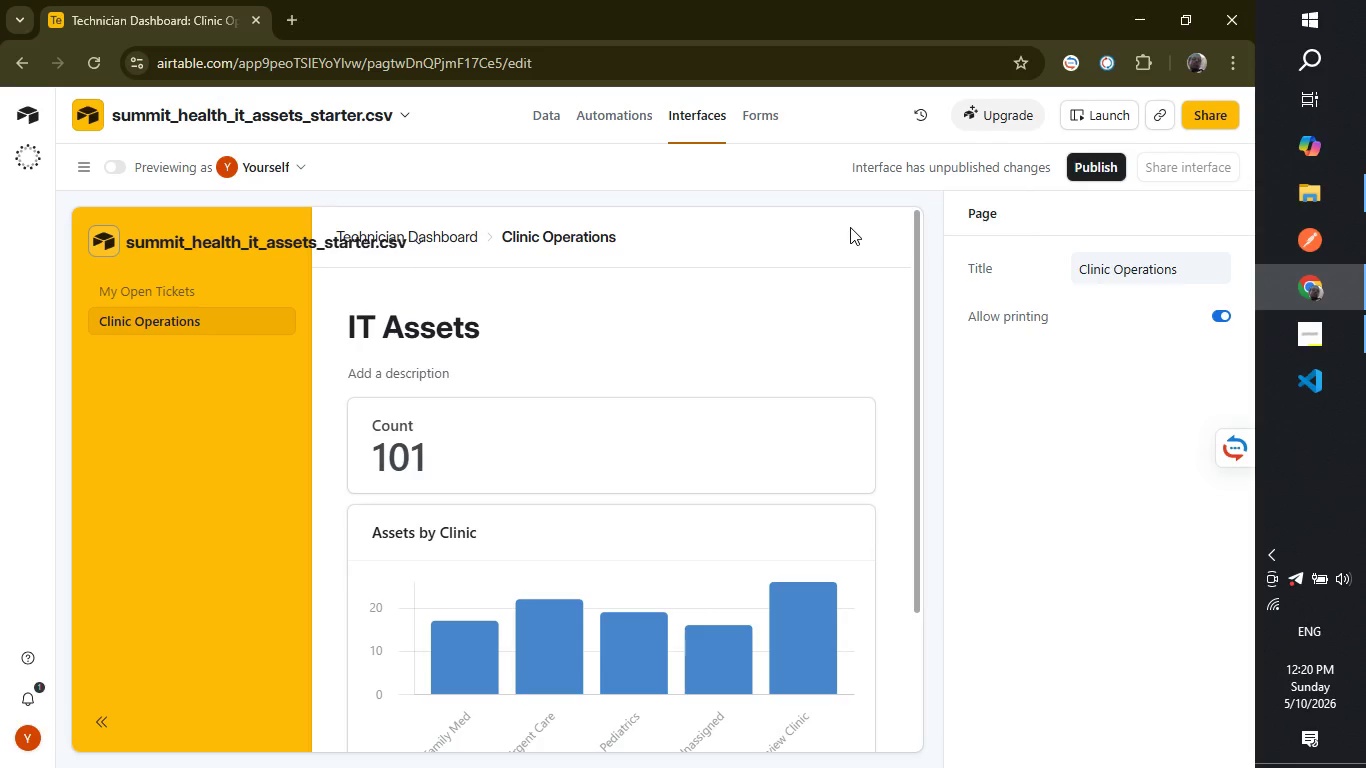 
left_click_drag(start_coordinate=[917, 378], to_coordinate=[925, 378])
 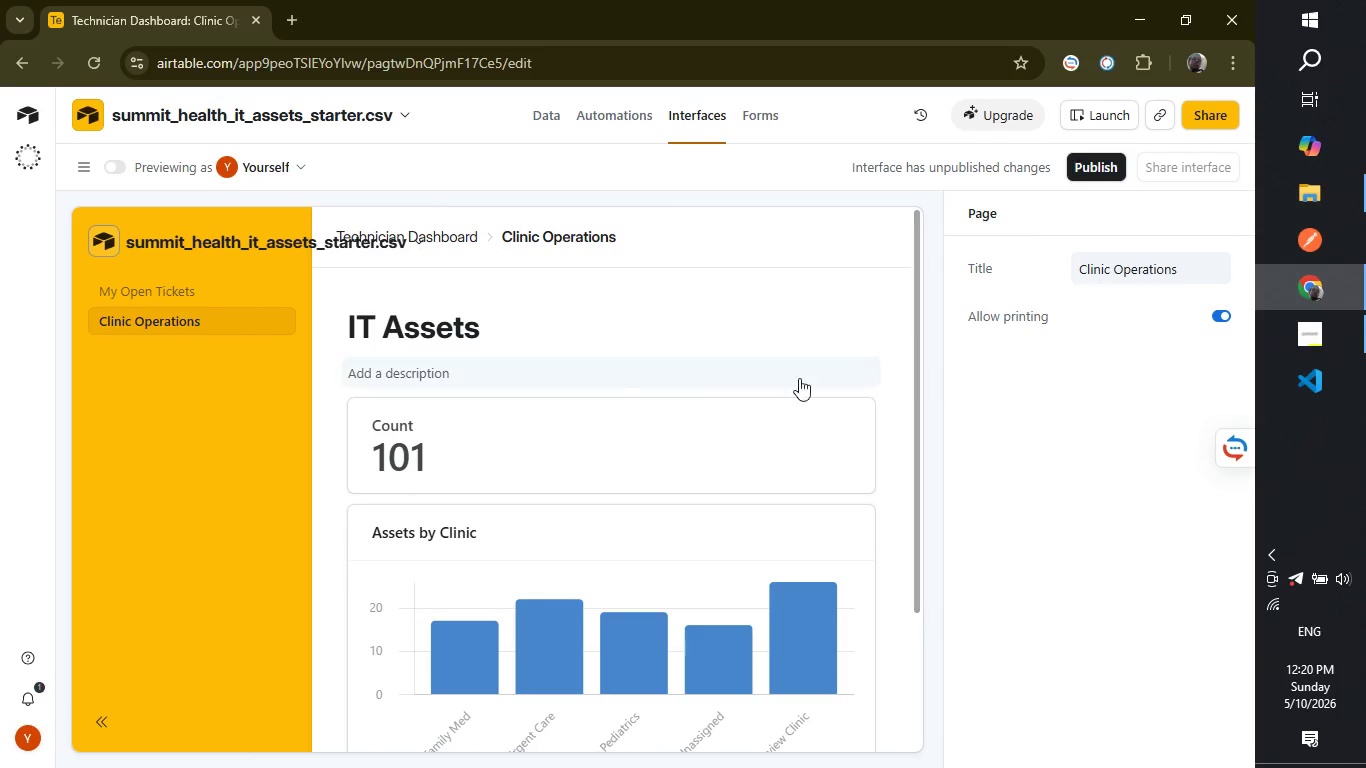 
mouse_move([745, 388])
 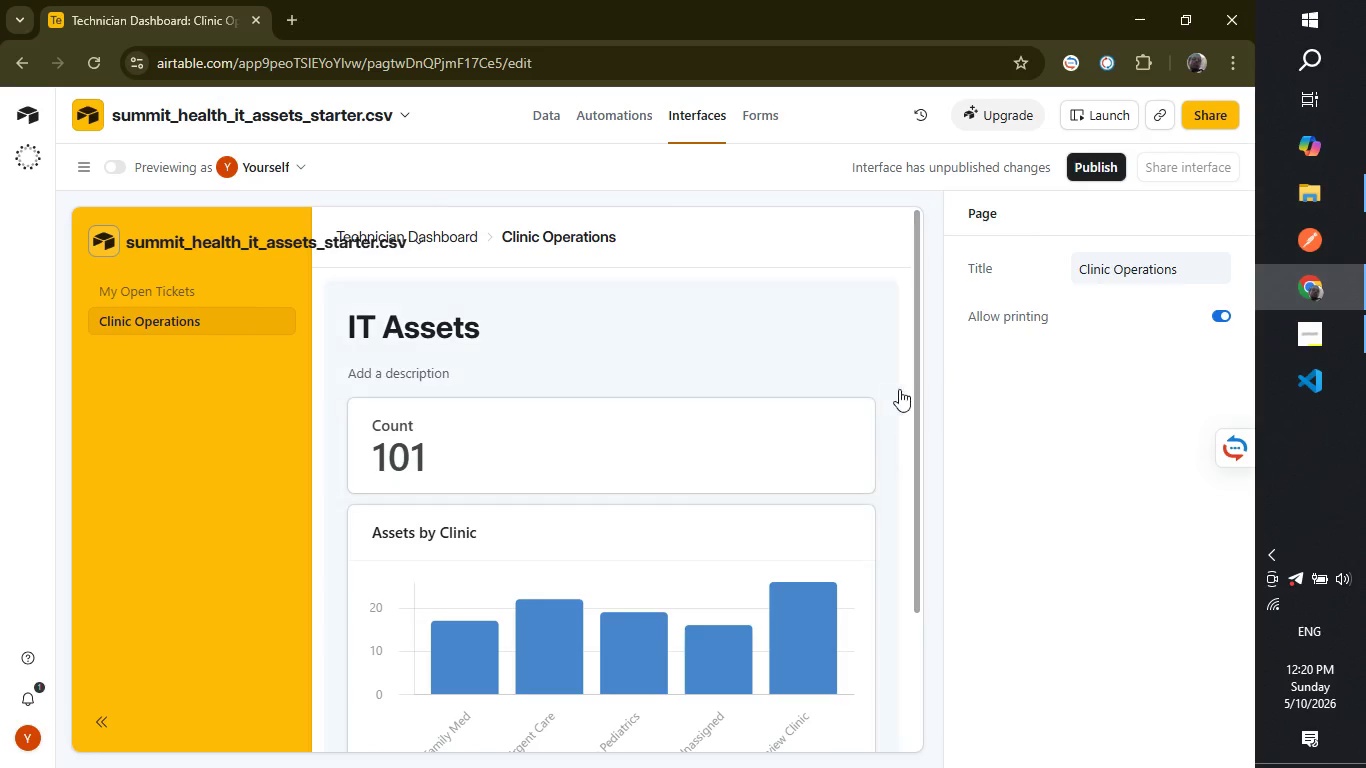 
left_click_drag(start_coordinate=[917, 379], to_coordinate=[891, 511])
 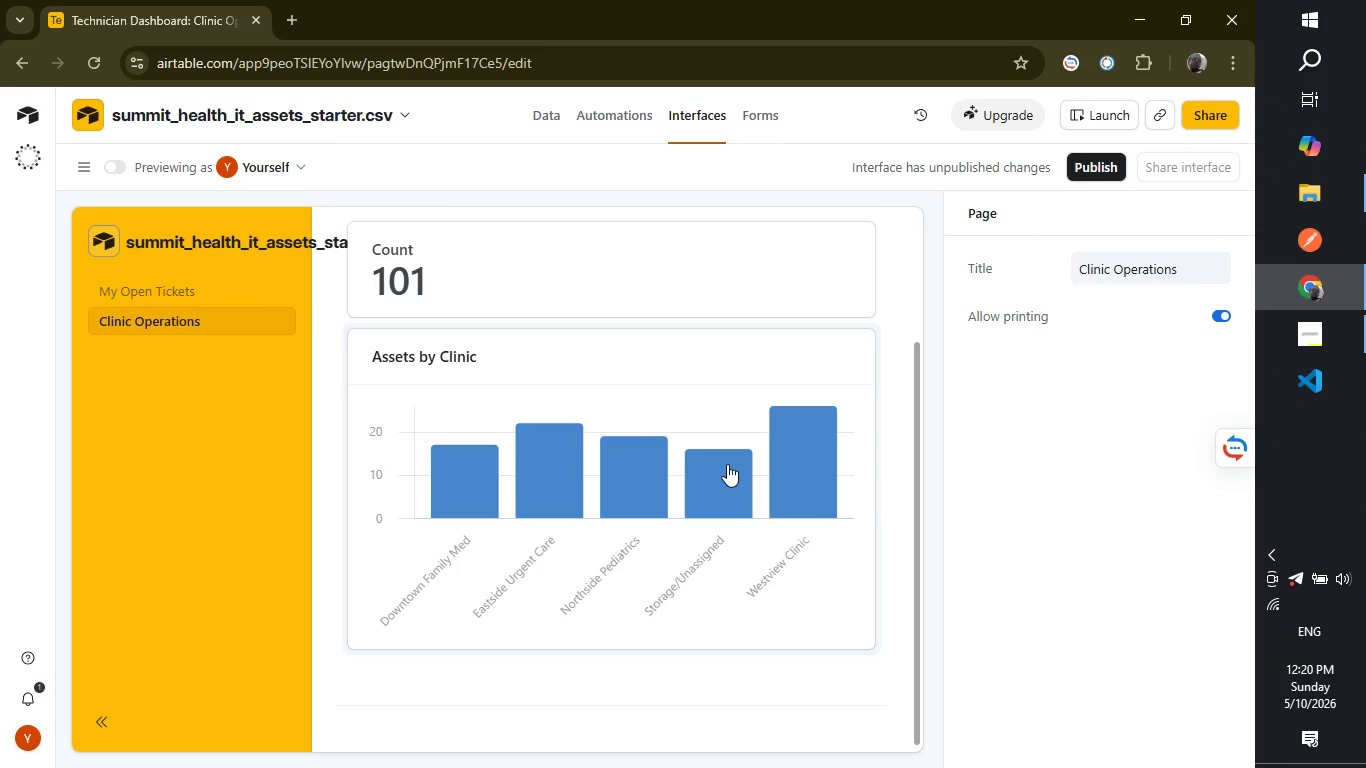 
left_click([727, 464])
 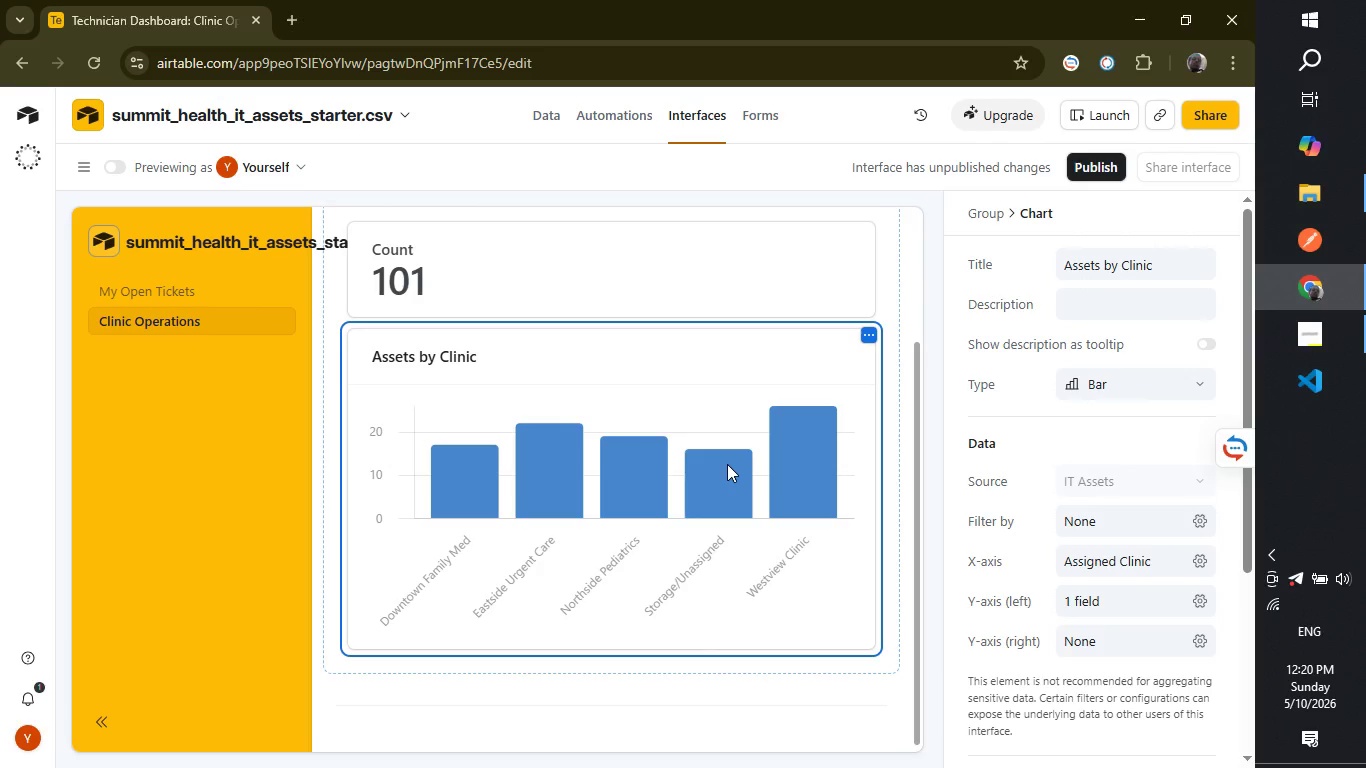 
wait(8.77)
 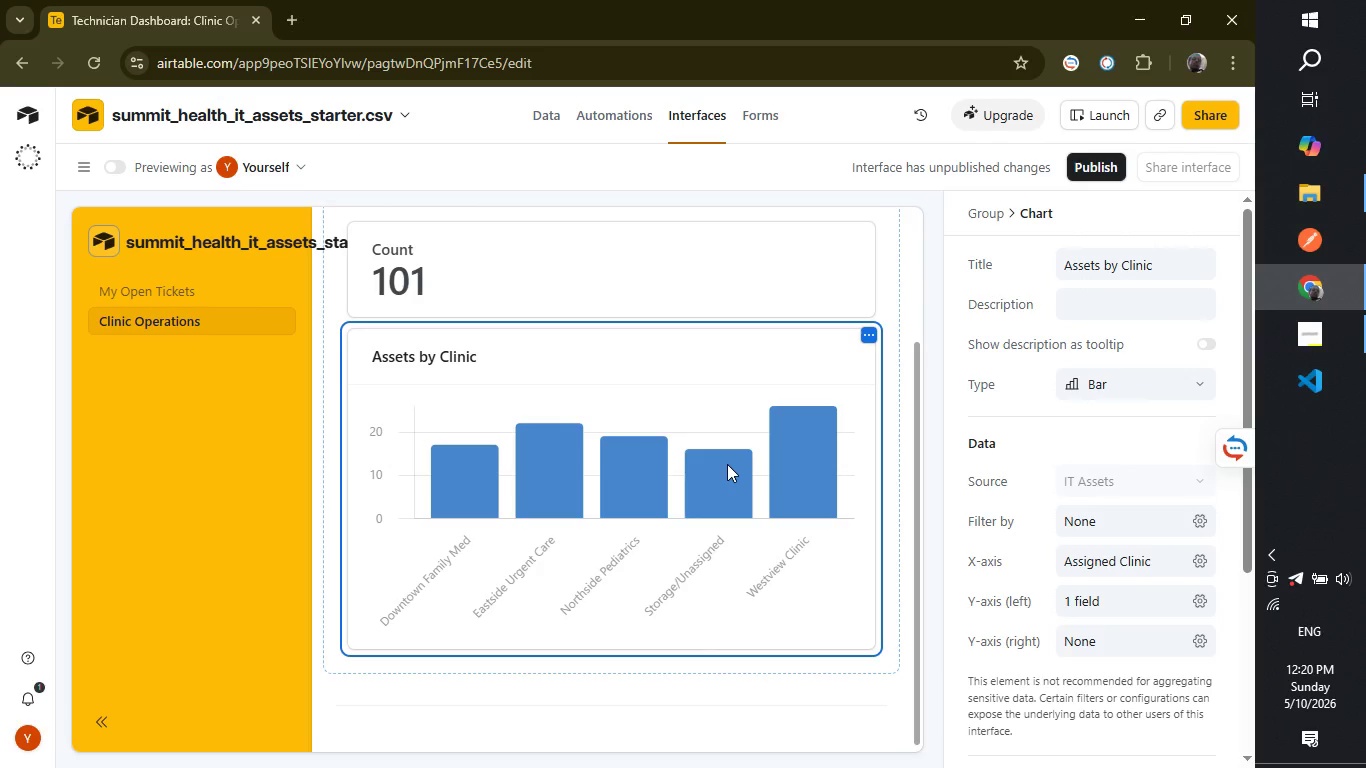 
left_click([615, 656])
 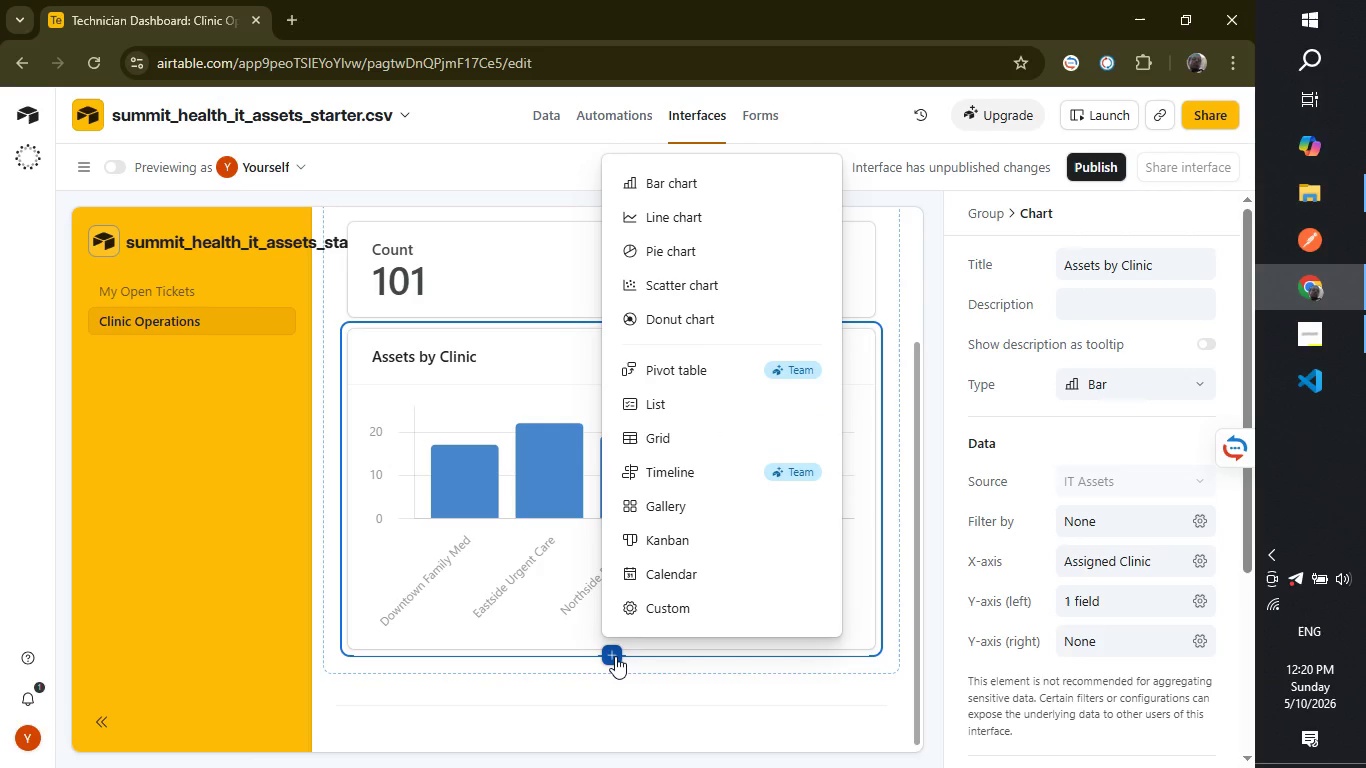 
wait(7.16)
 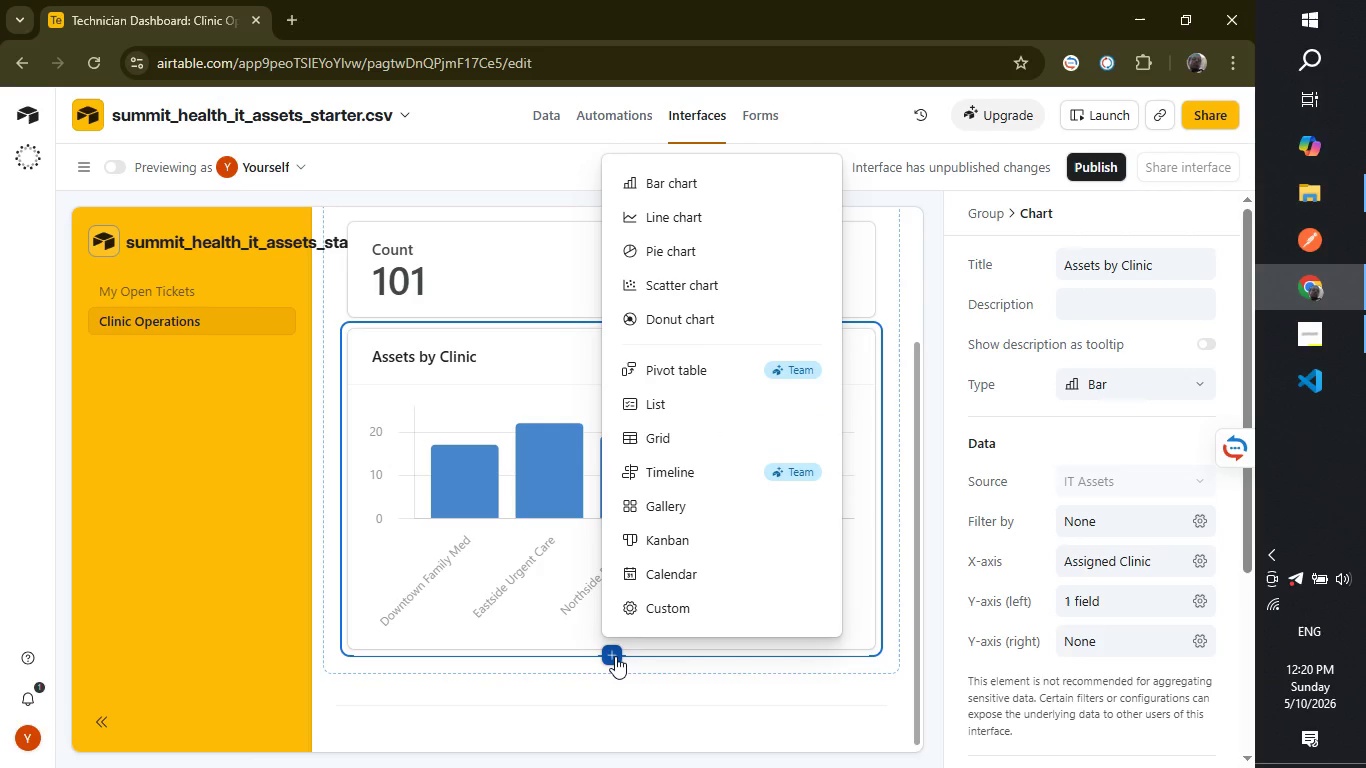 
left_click([669, 309])
 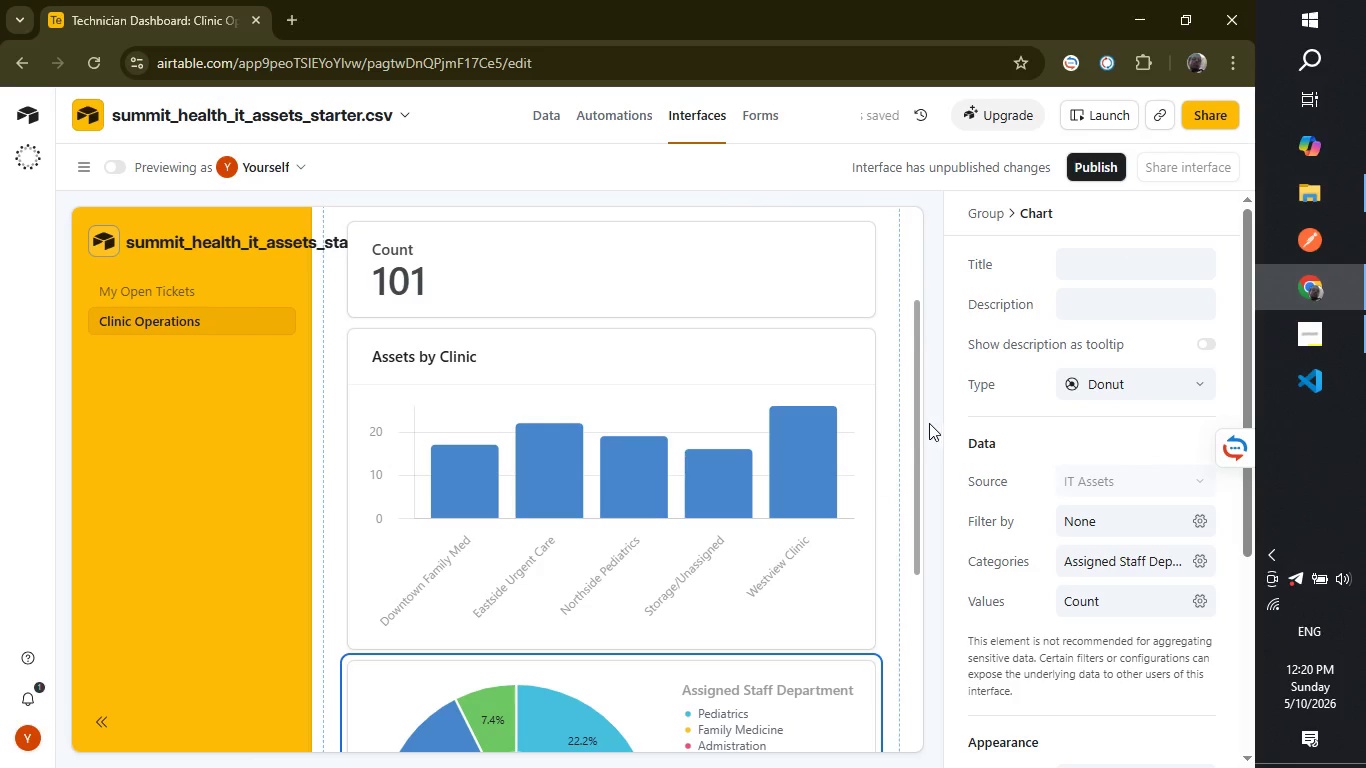 
left_click_drag(start_coordinate=[918, 422], to_coordinate=[926, 540])
 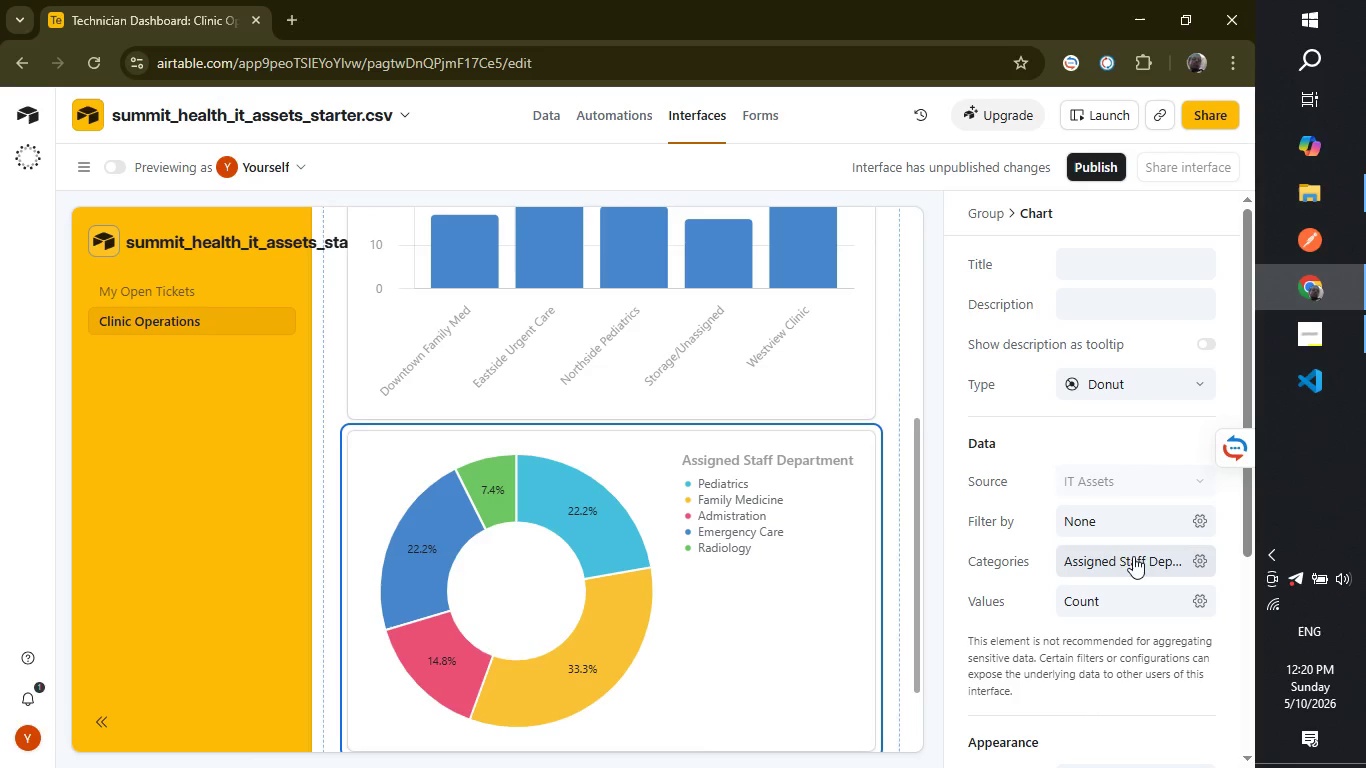 
left_click([1141, 571])
 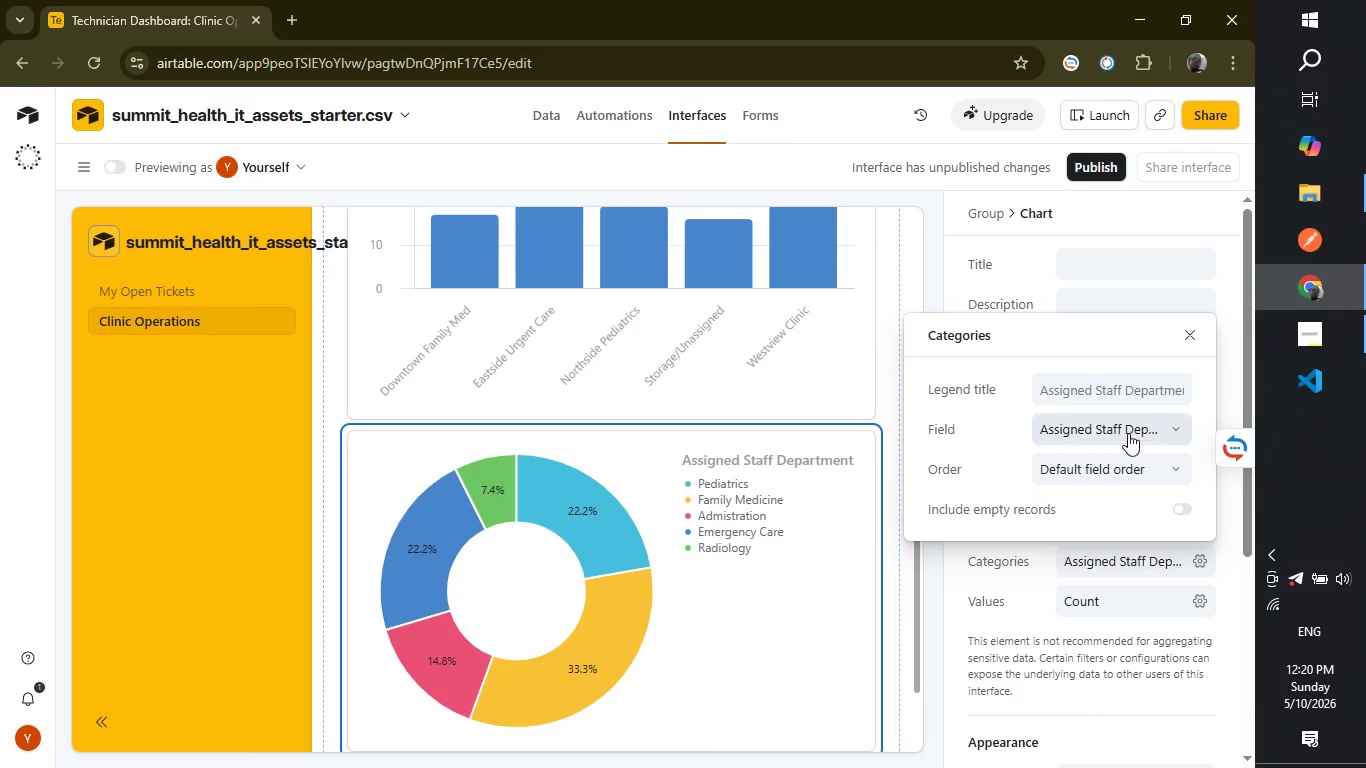 
left_click([1128, 425])
 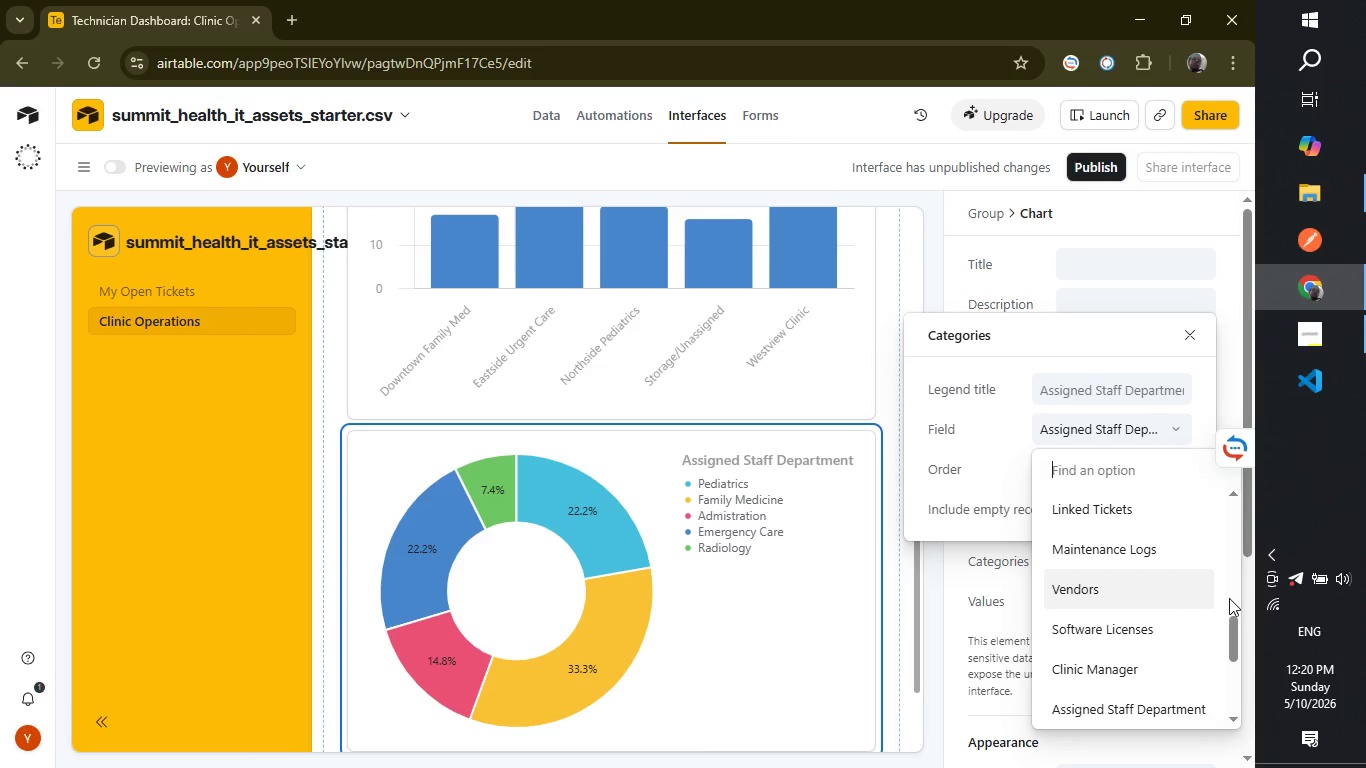 
left_click_drag(start_coordinate=[1231, 622], to_coordinate=[1214, 566])
 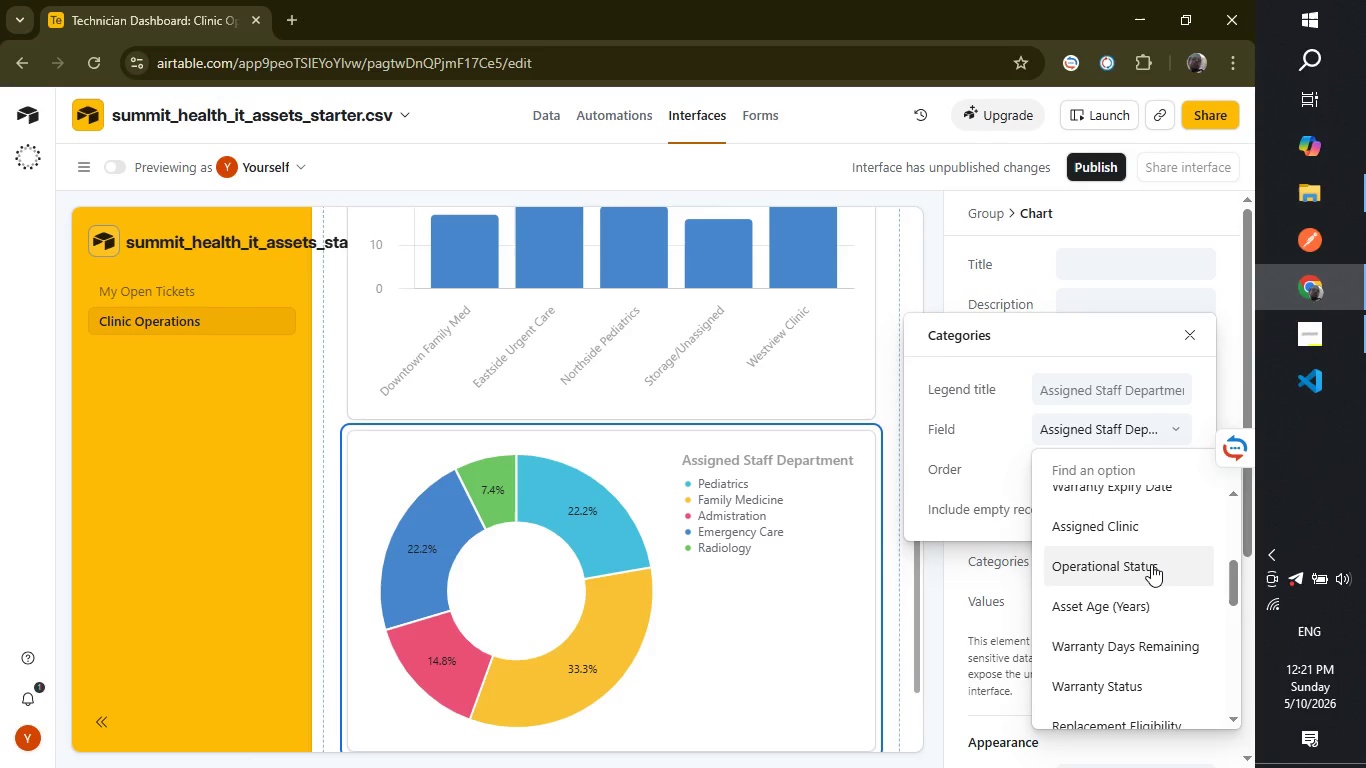 
left_click([1151, 564])
 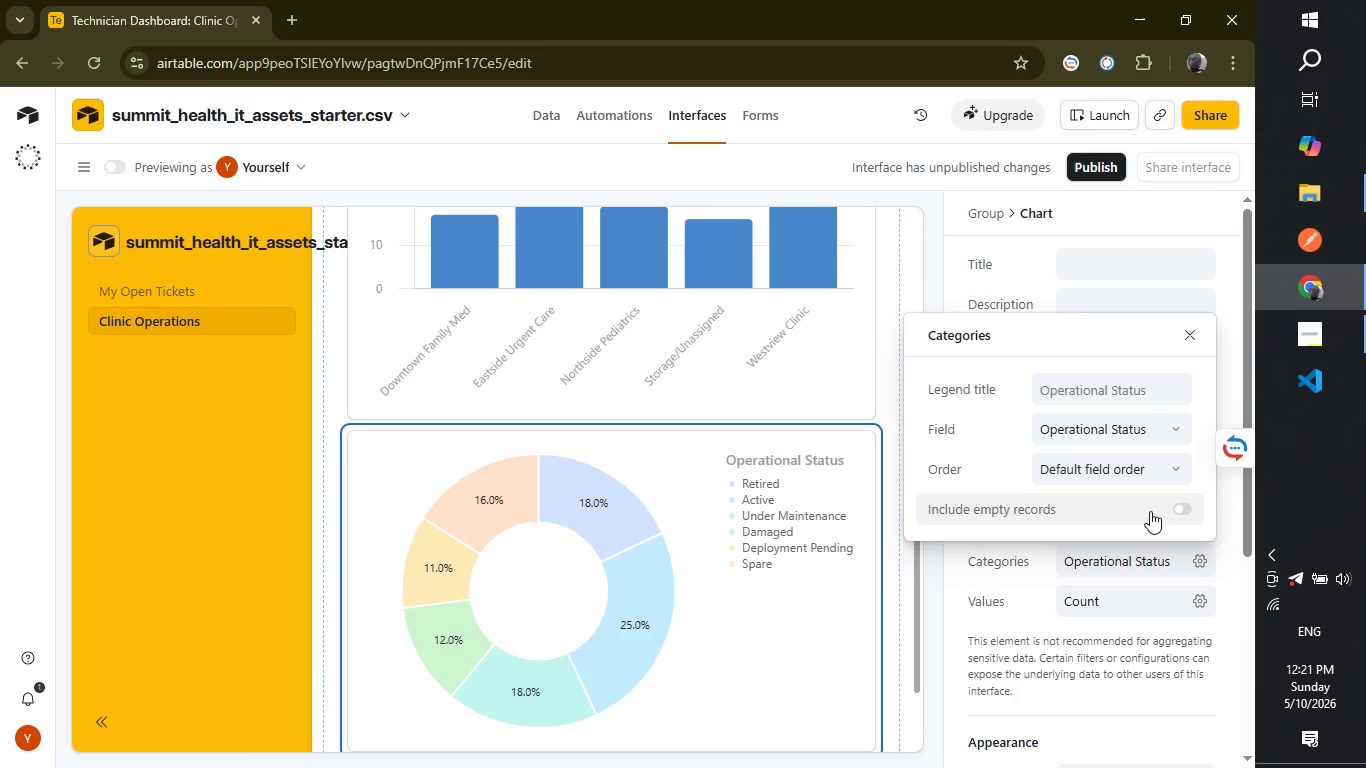 
wait(32.22)
 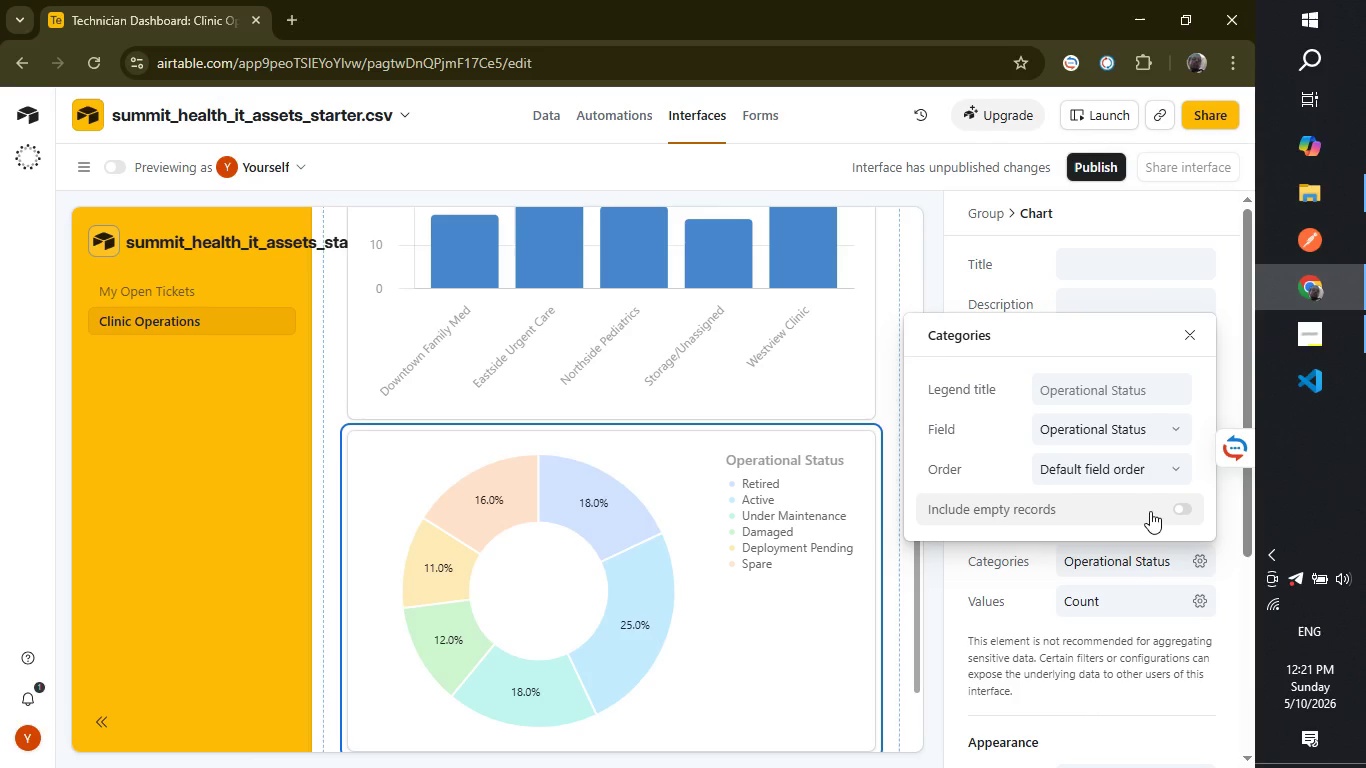 
left_click([1125, 703])
 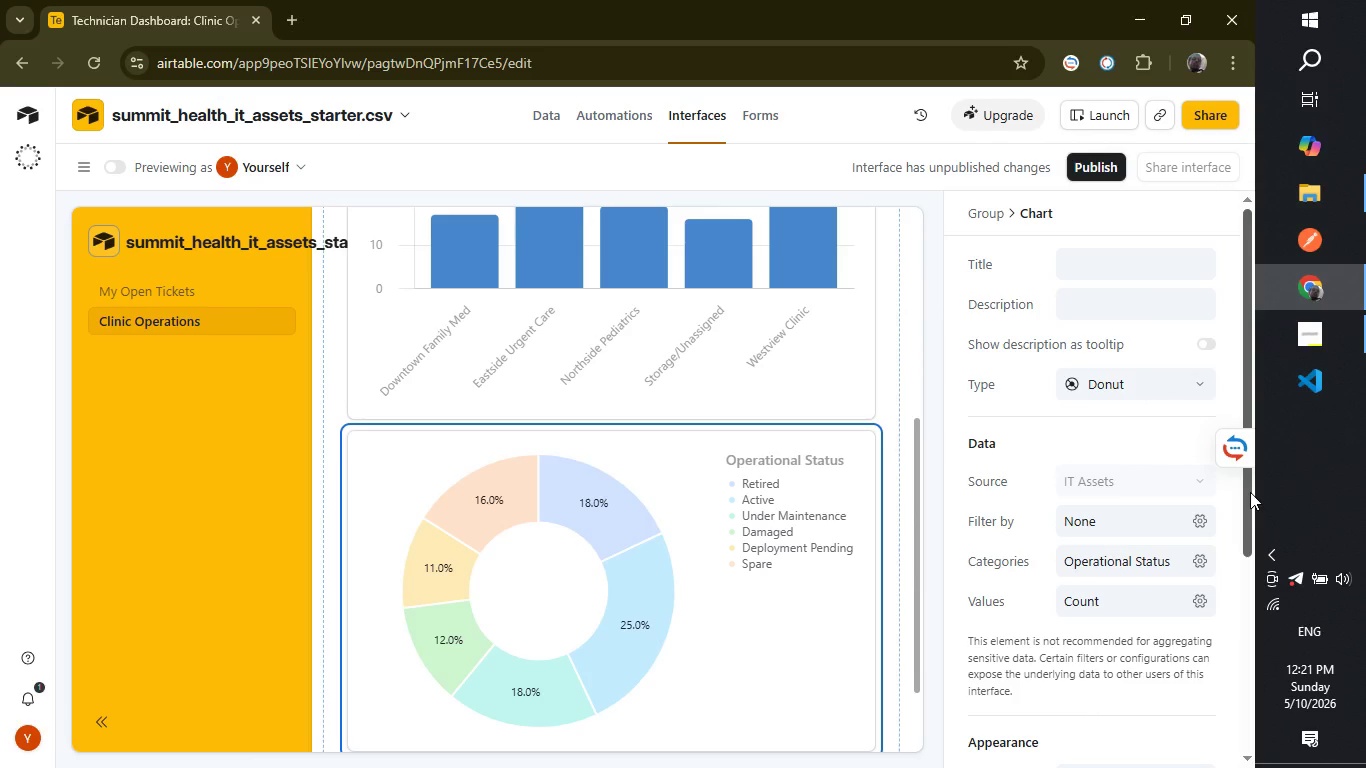 
wait(8.75)
 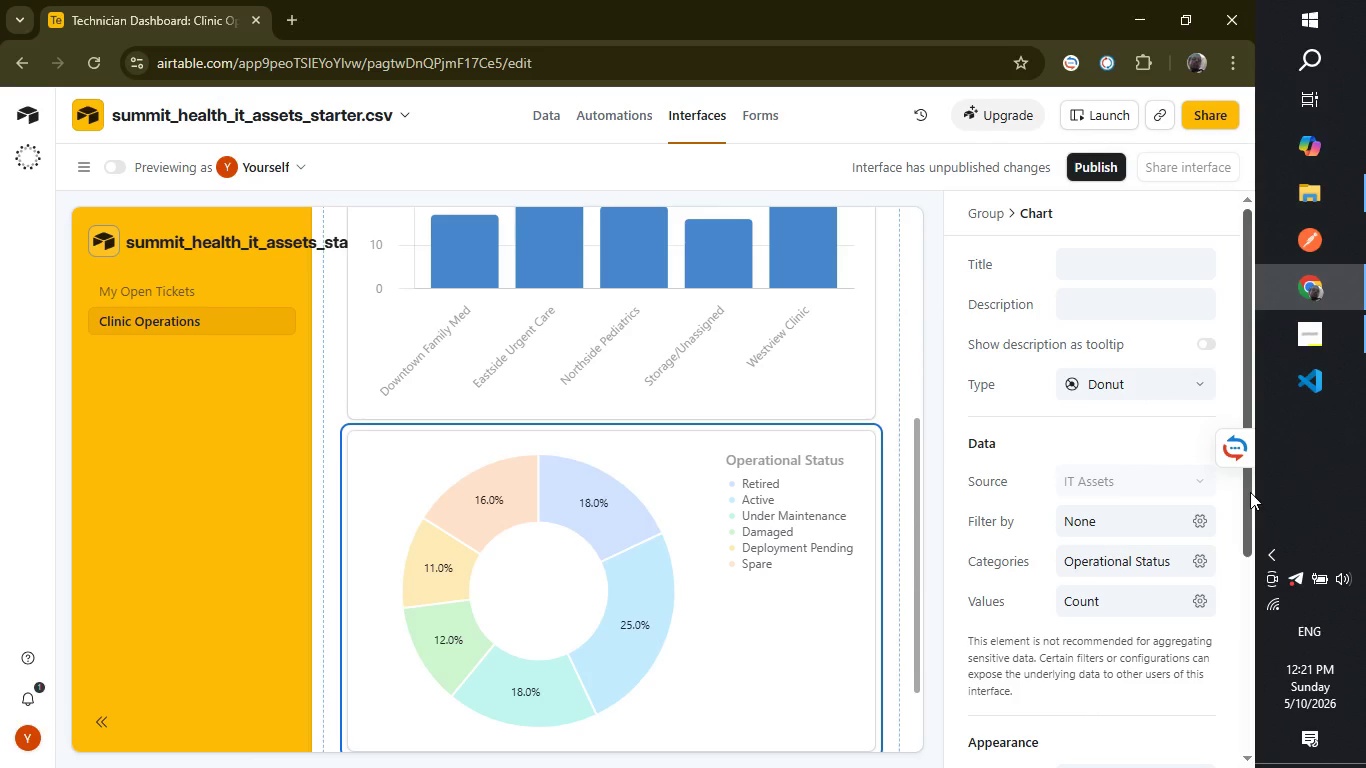 
left_click([1105, 257])
 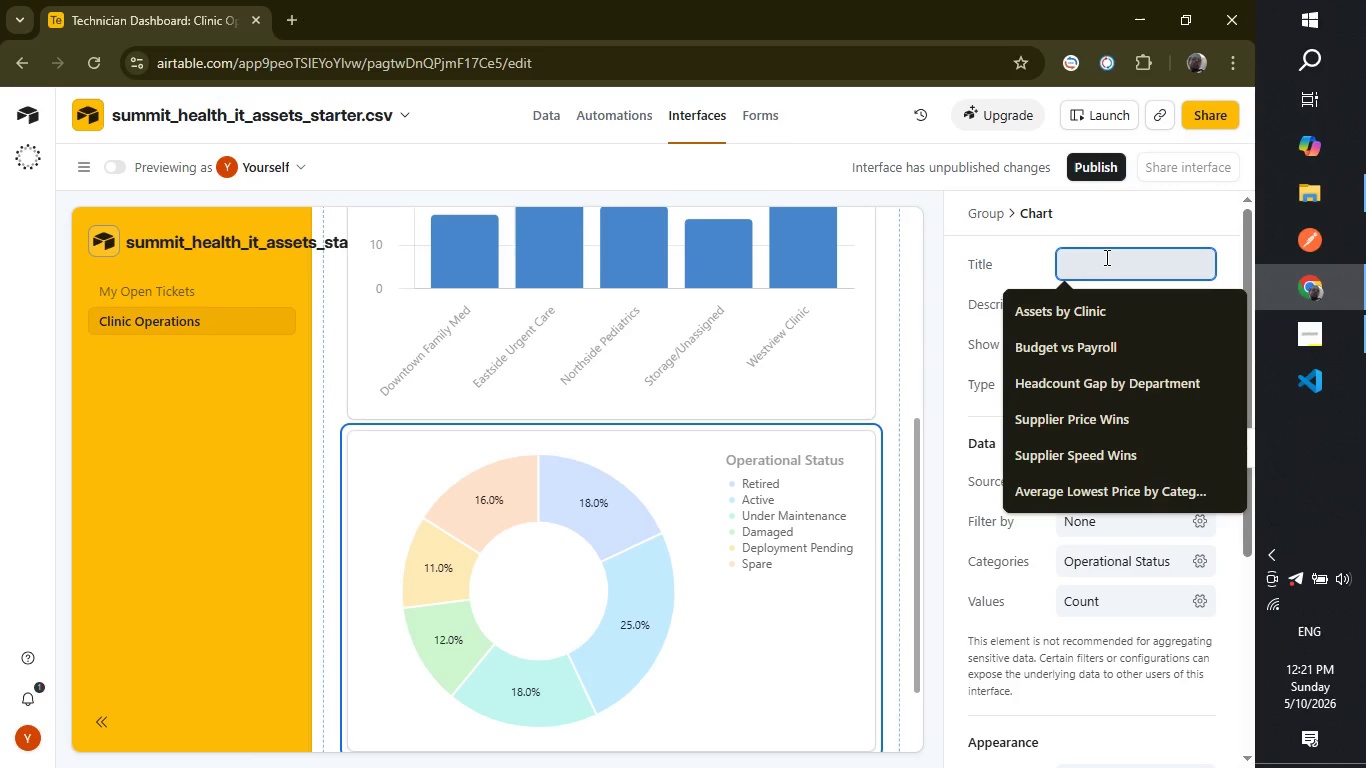 
type(Asset)
 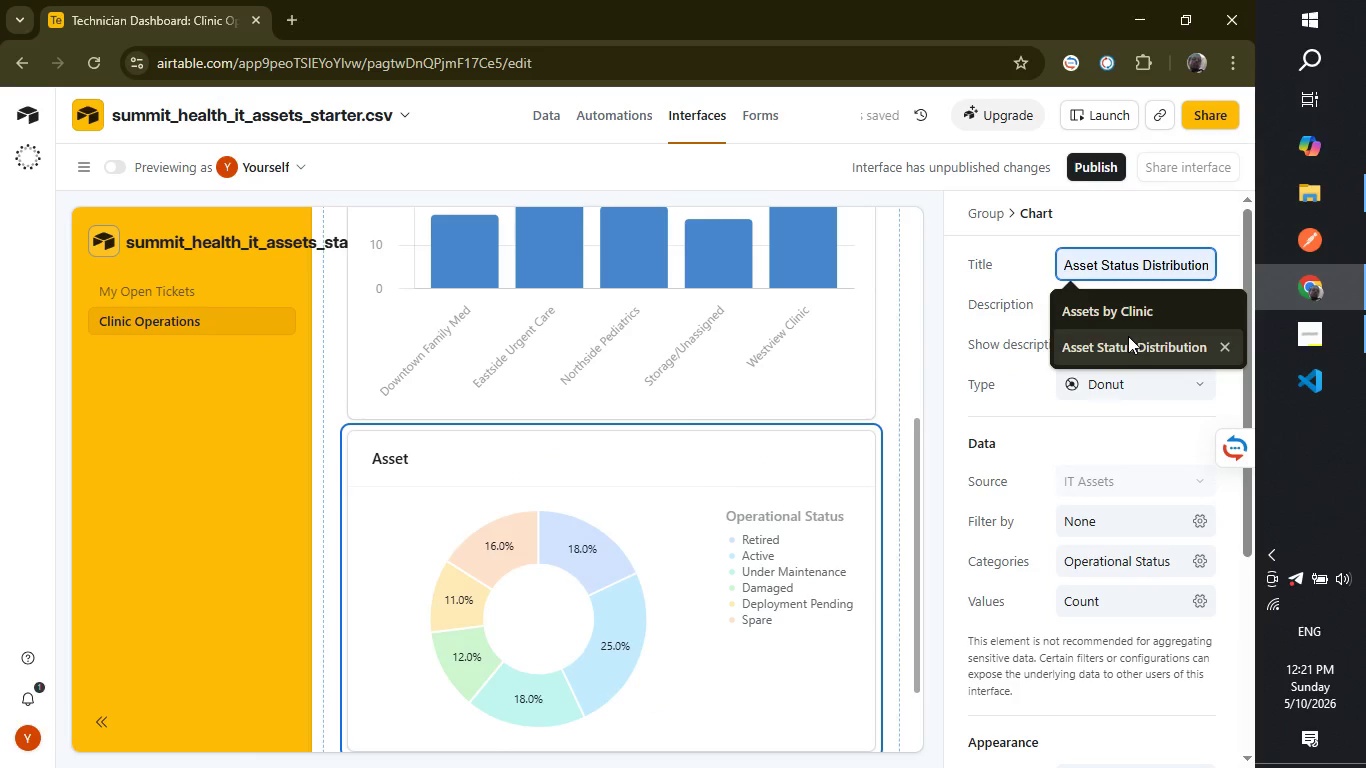 
left_click([1128, 336])
 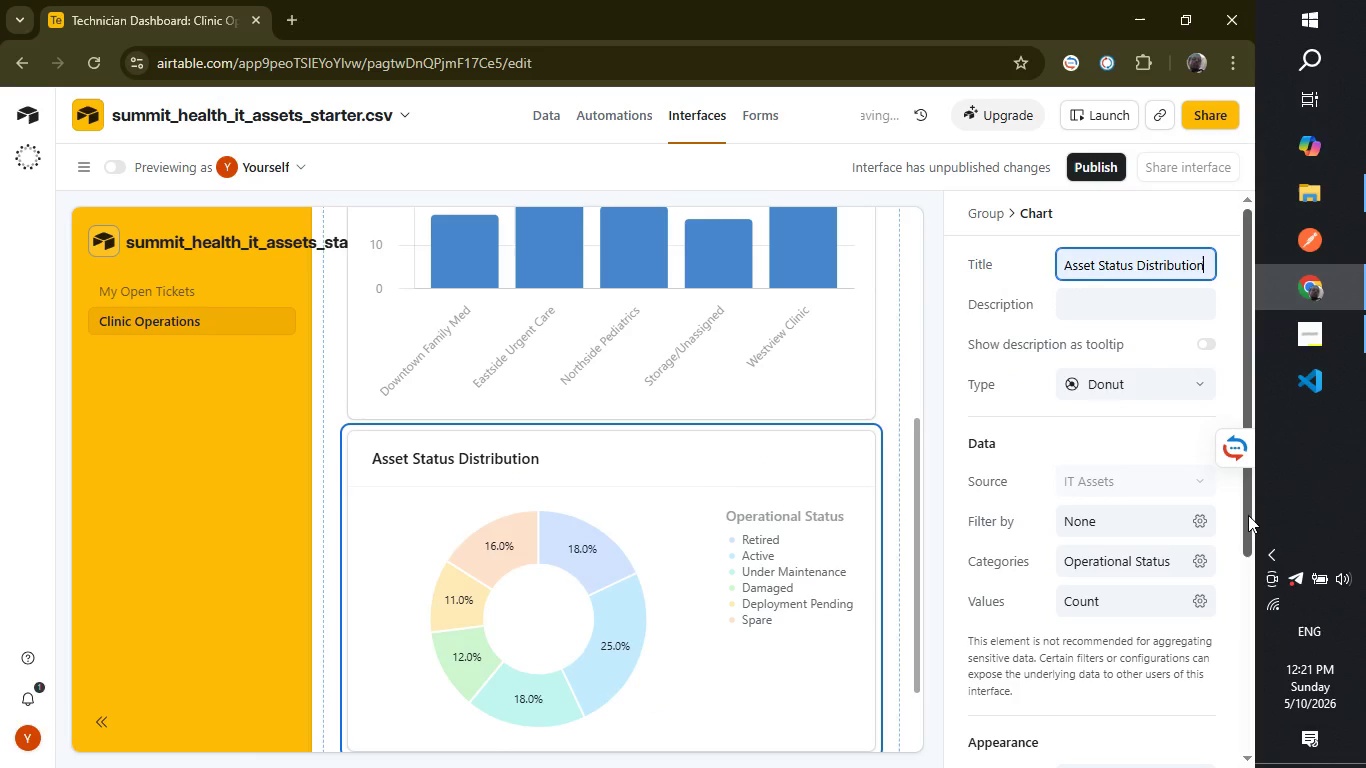 
left_click_drag(start_coordinate=[1248, 515], to_coordinate=[1229, 761])
 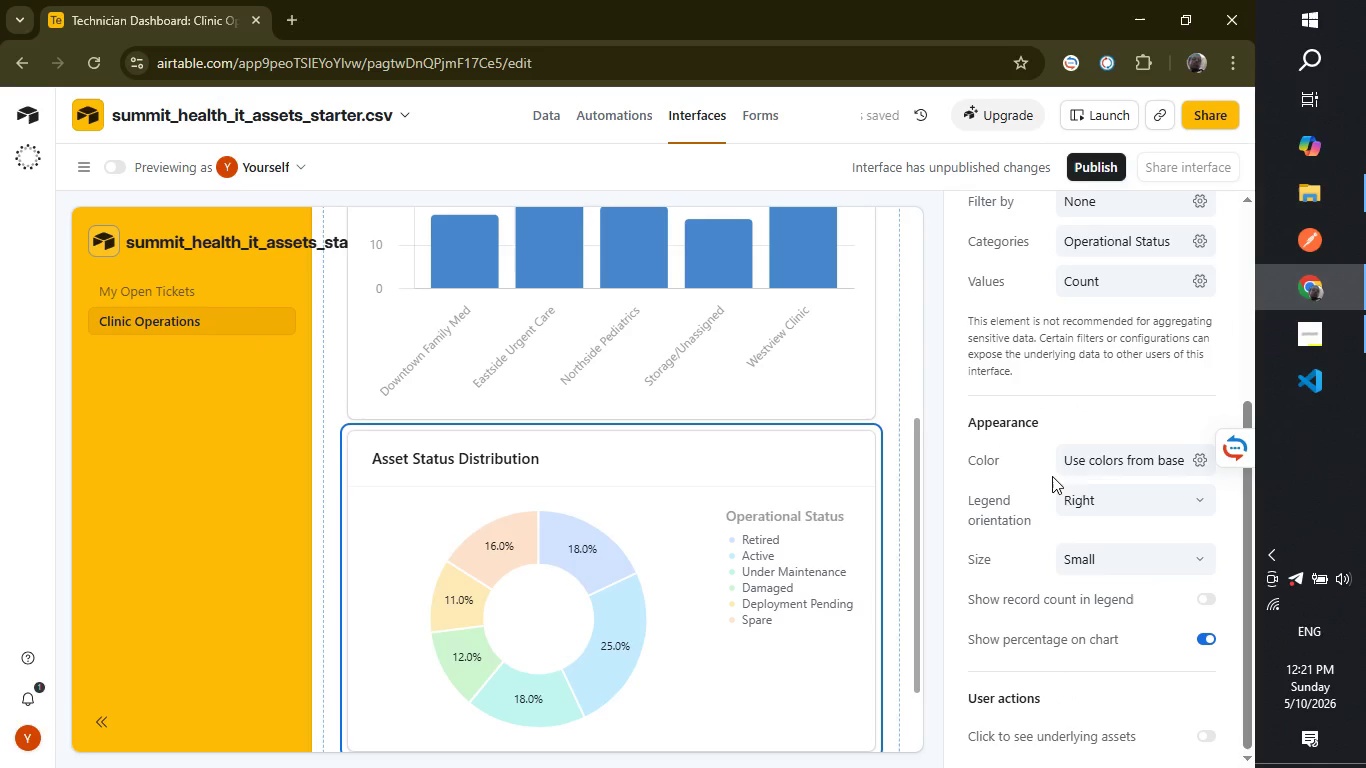 
left_click([1088, 463])
 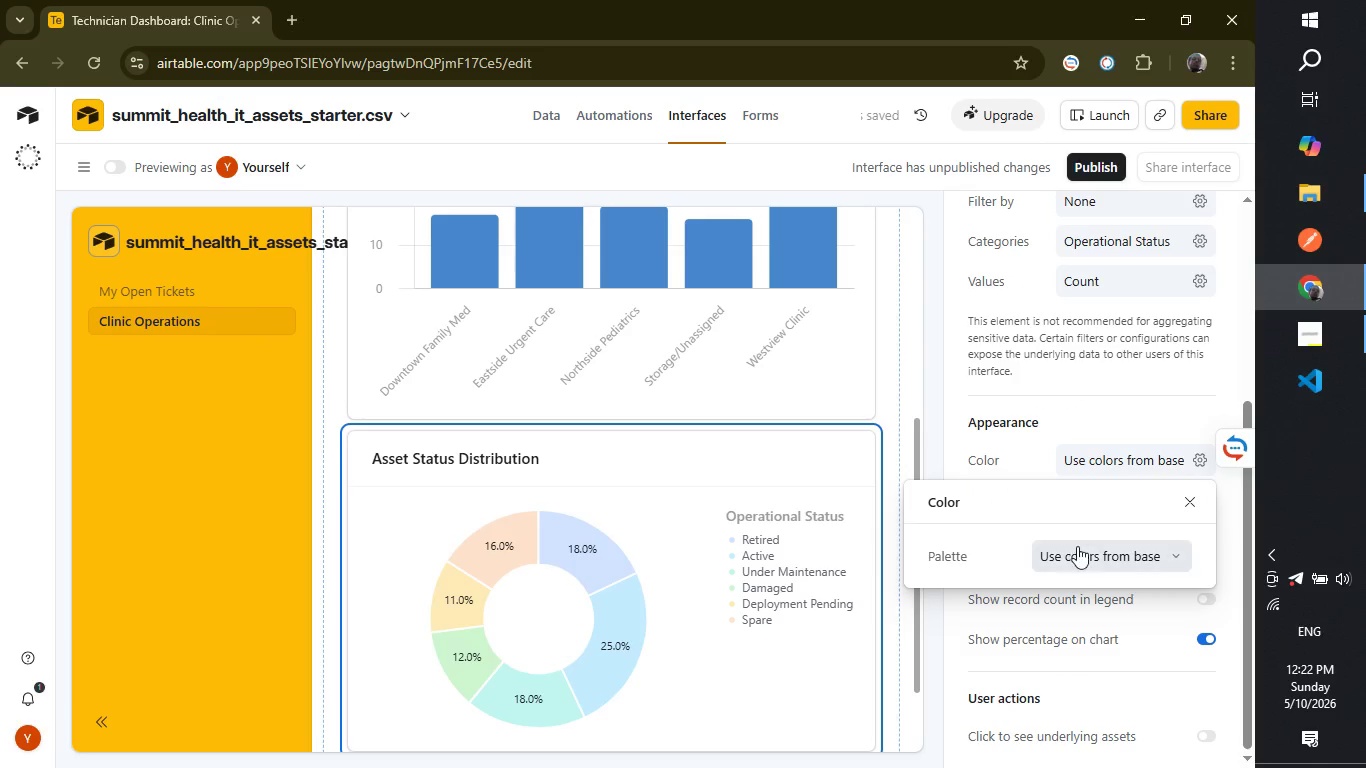 
left_click([1078, 568])
 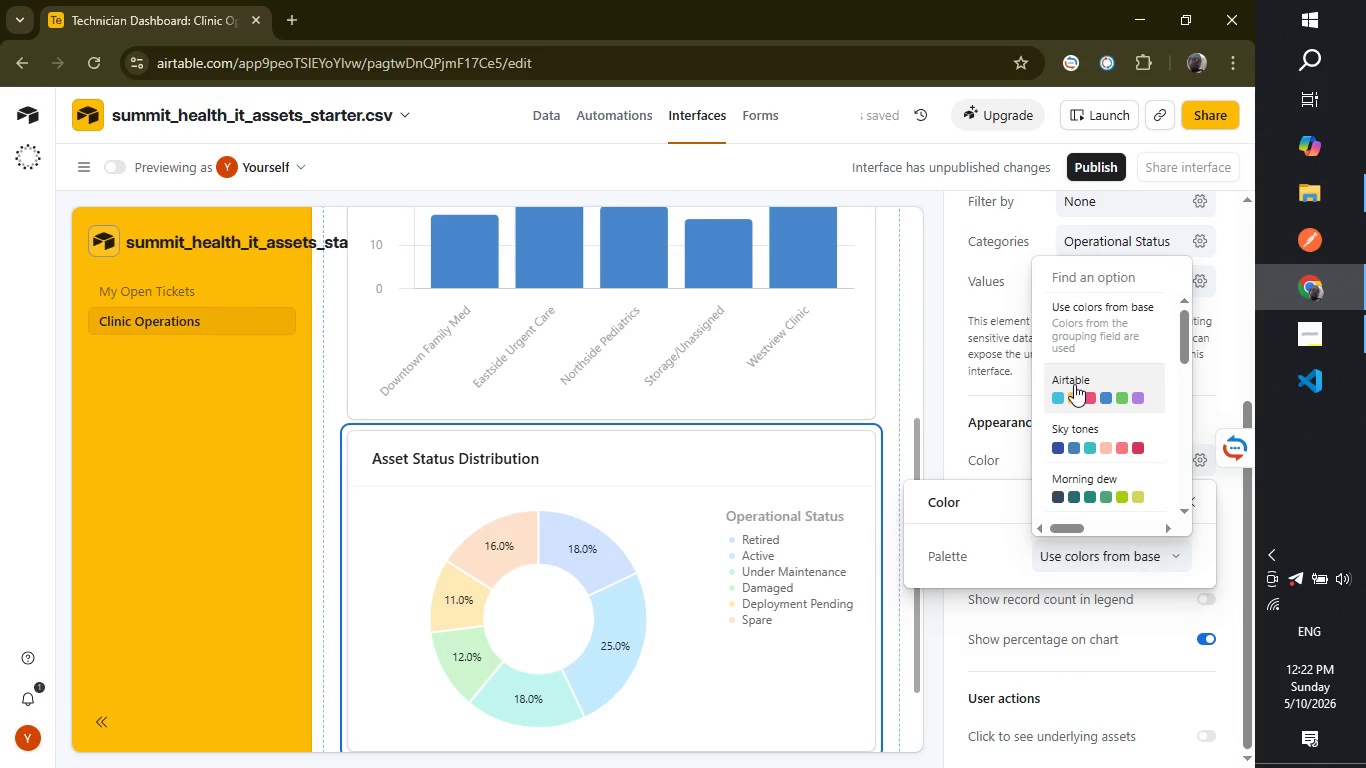 
left_click([1073, 384])
 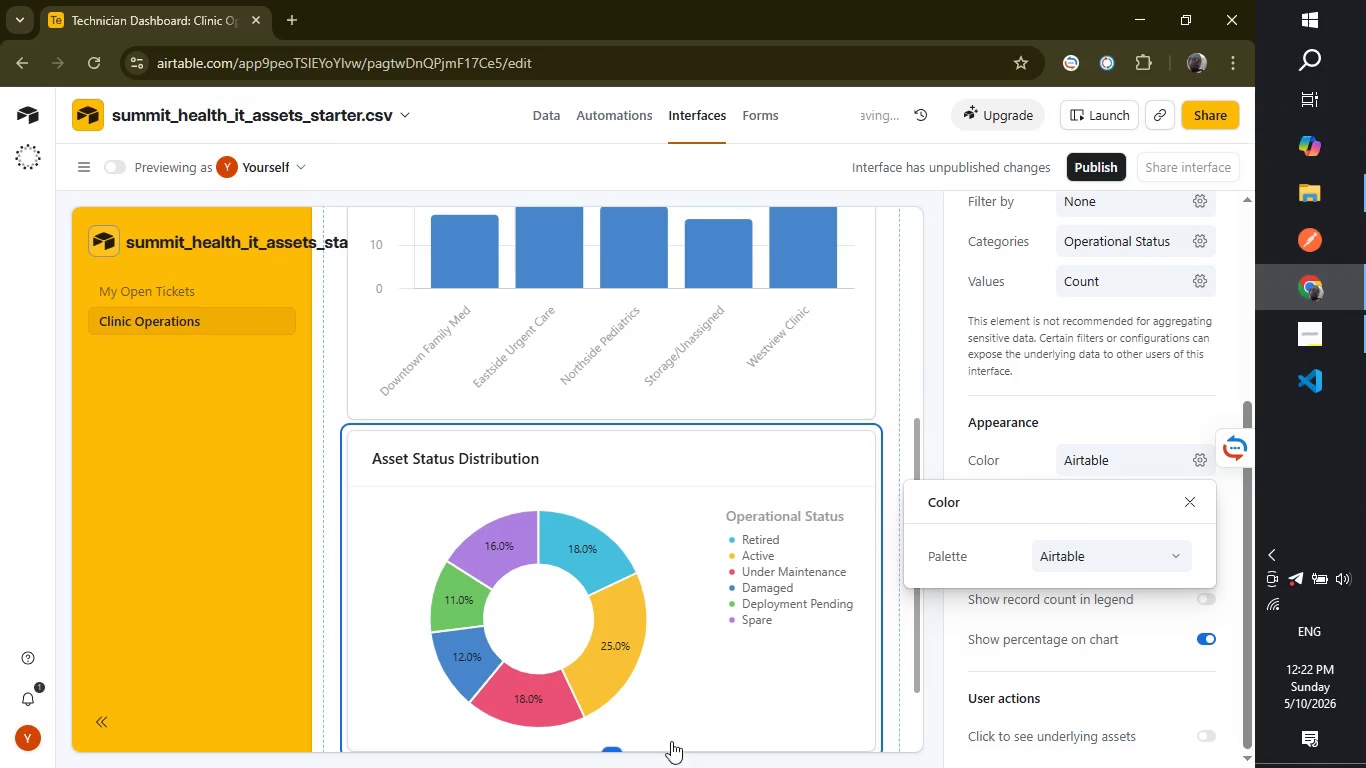 
left_click([672, 705])
 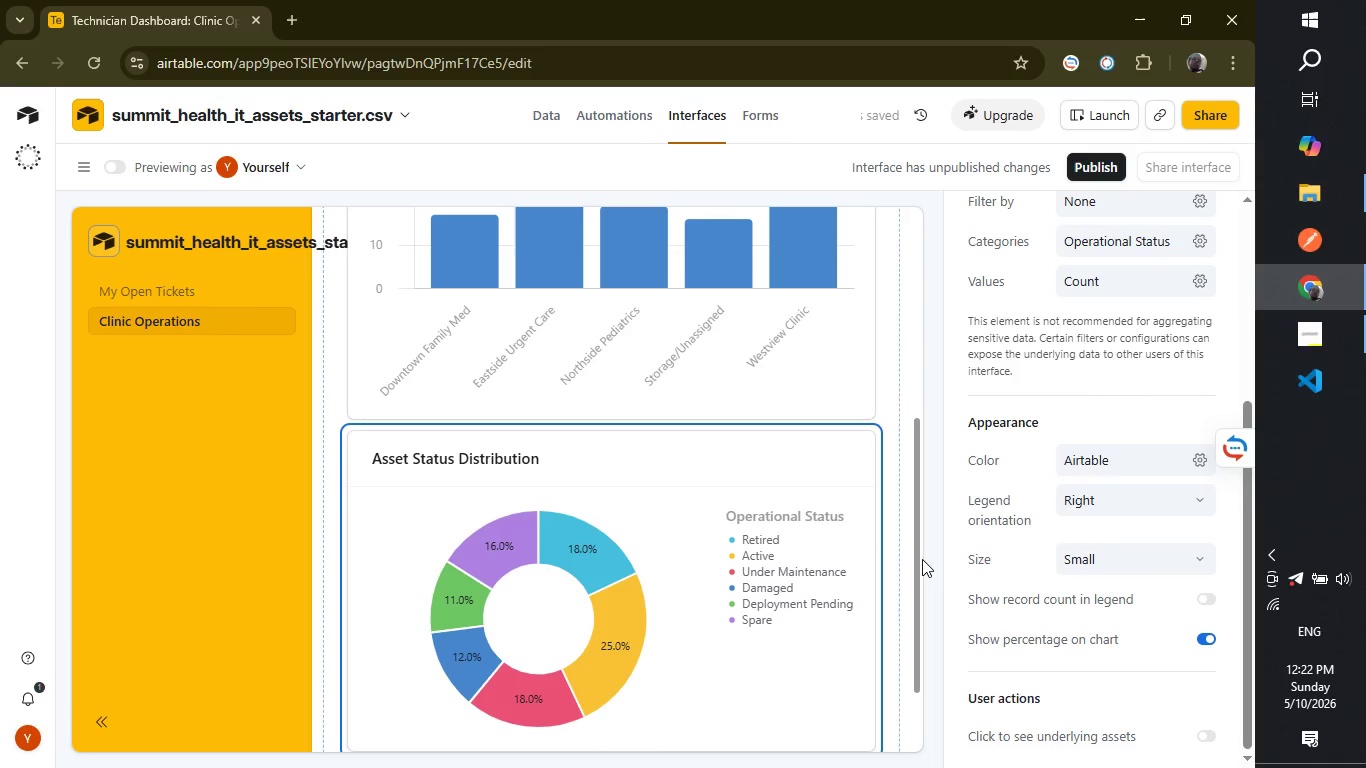 
left_click_drag(start_coordinate=[914, 558], to_coordinate=[920, 377])
 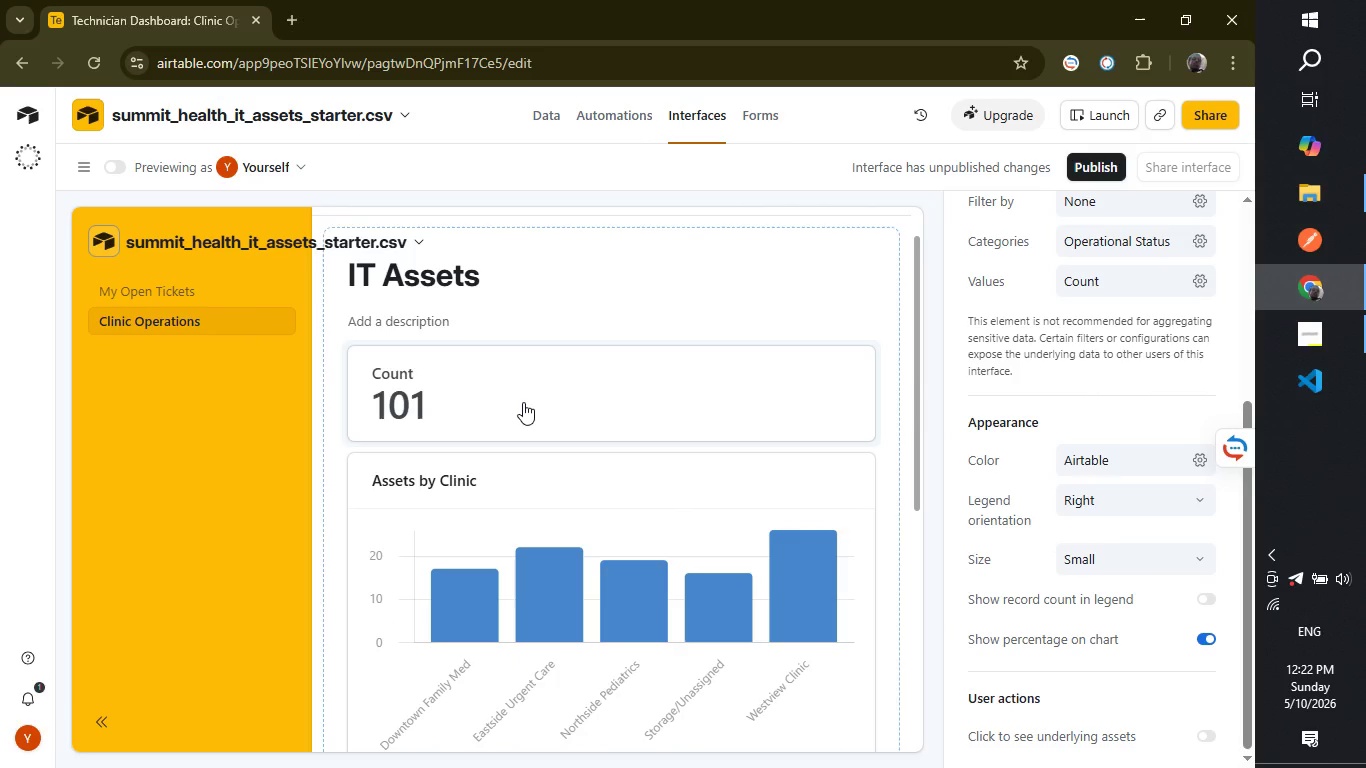 
left_click([523, 402])
 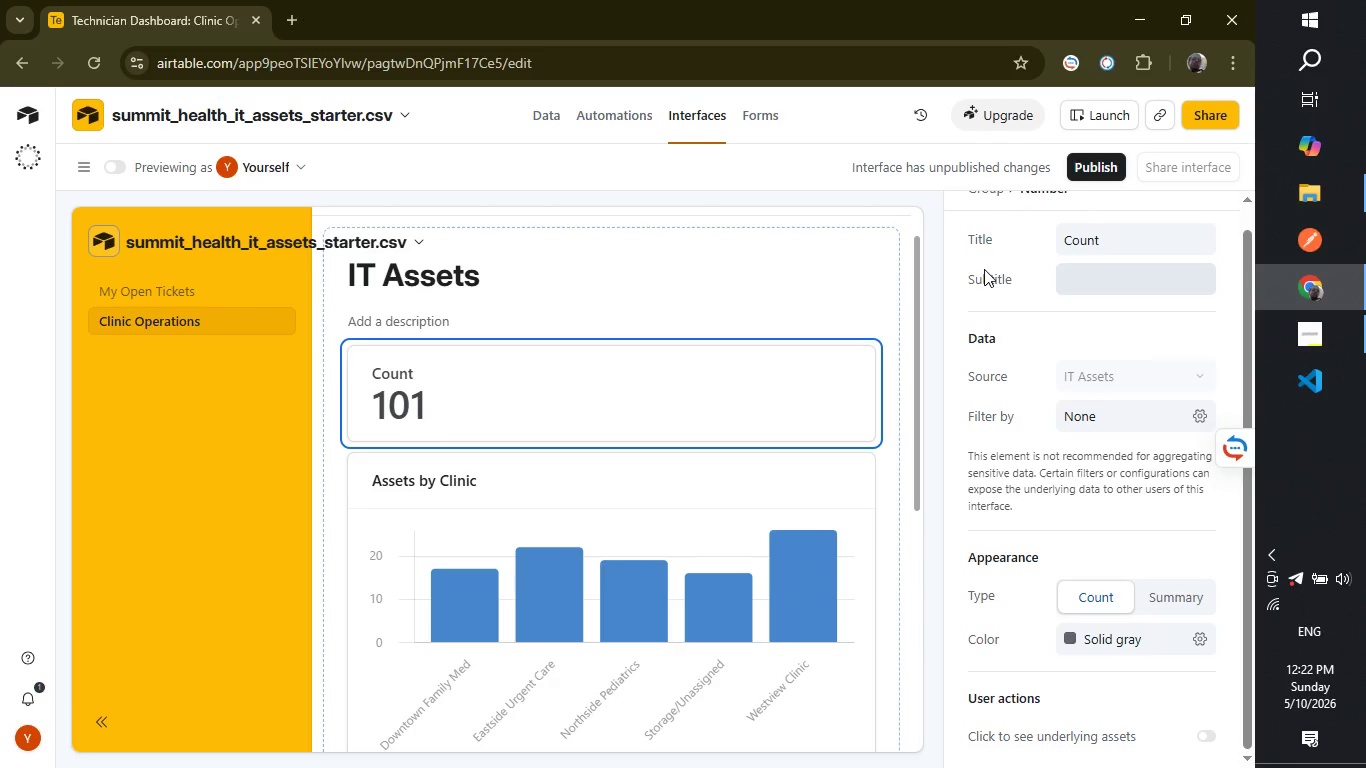 
wait(19.91)
 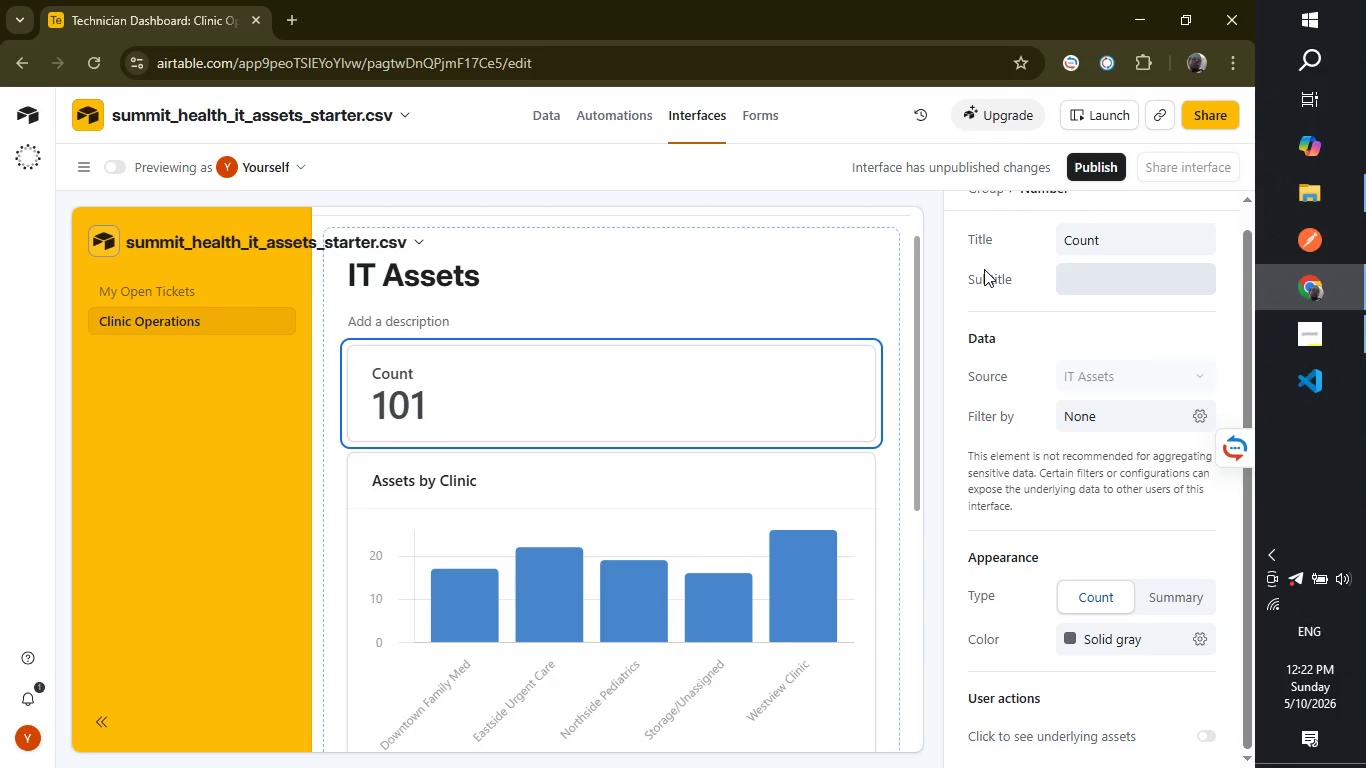 
double_click([1116, 245])
 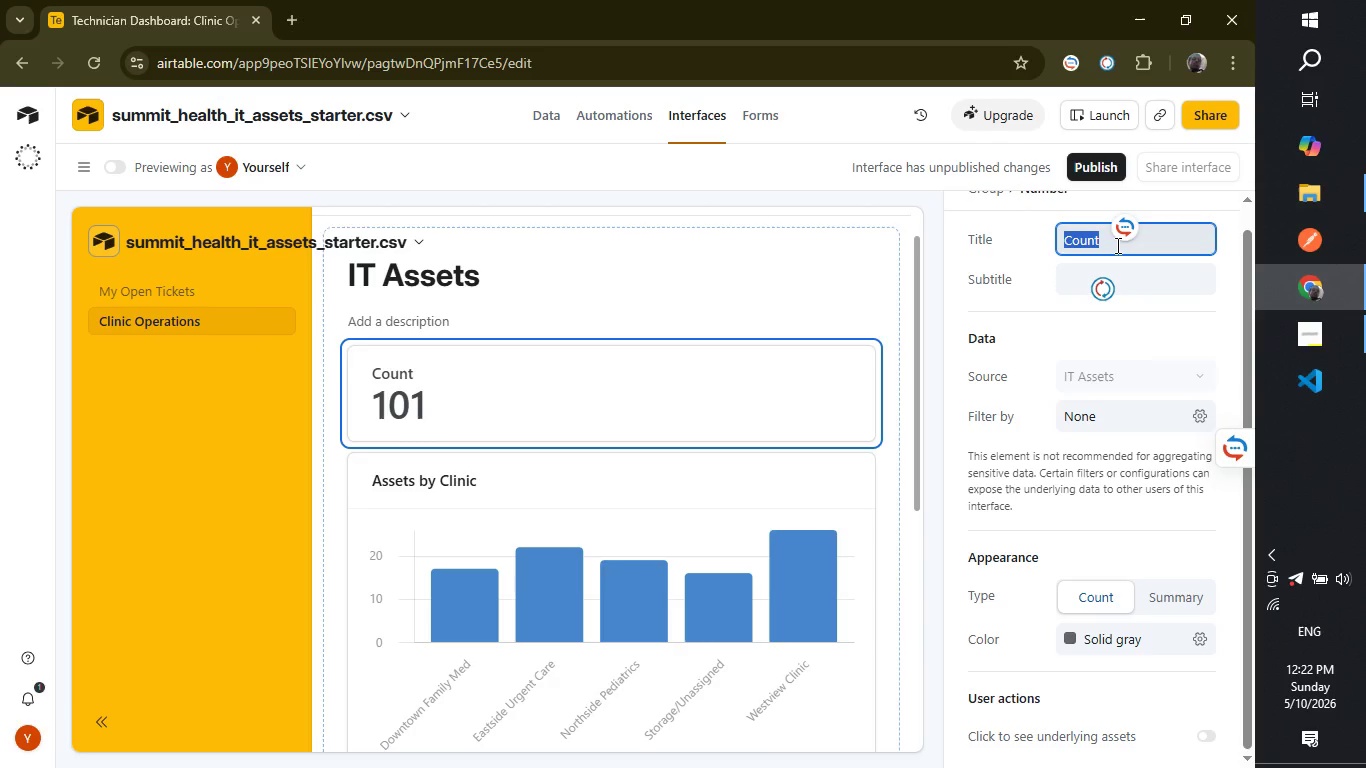 
type(Total Number of Assets)
 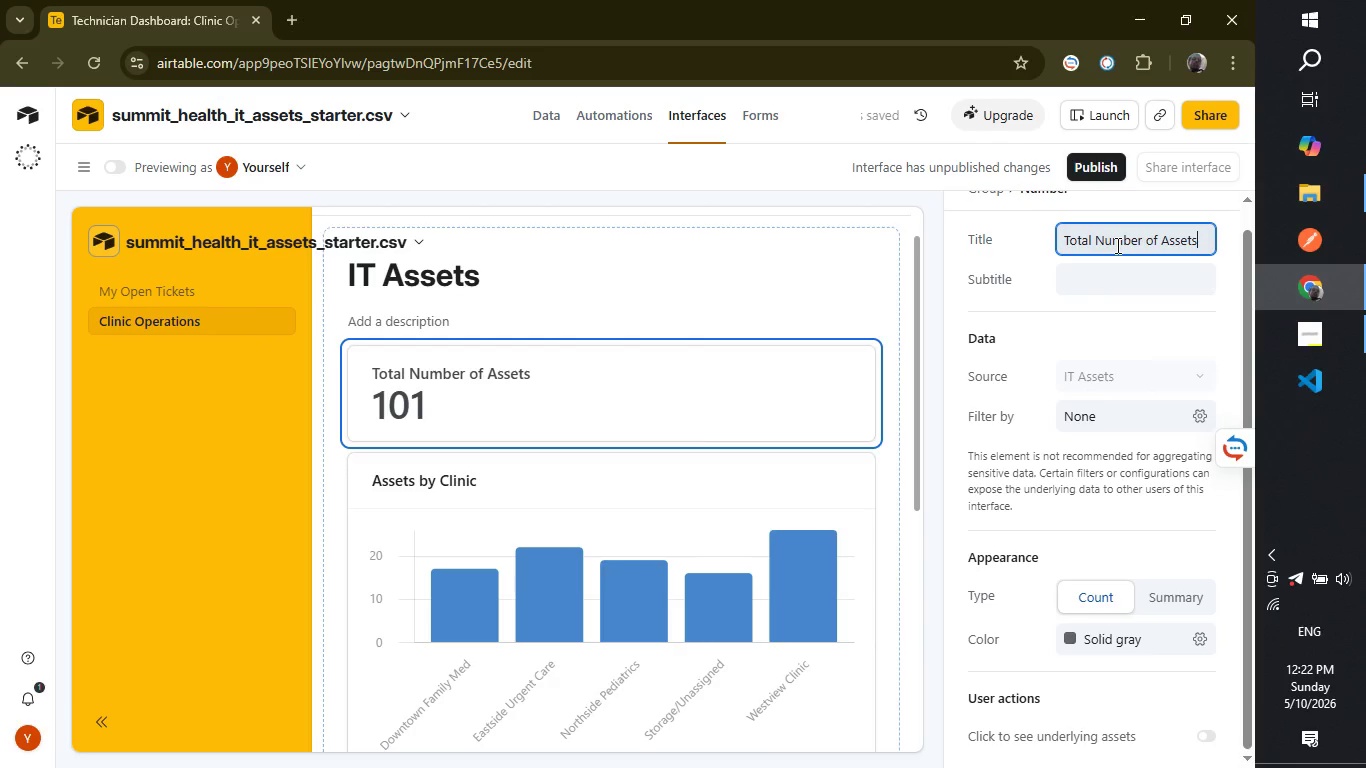 
key(Enter)
 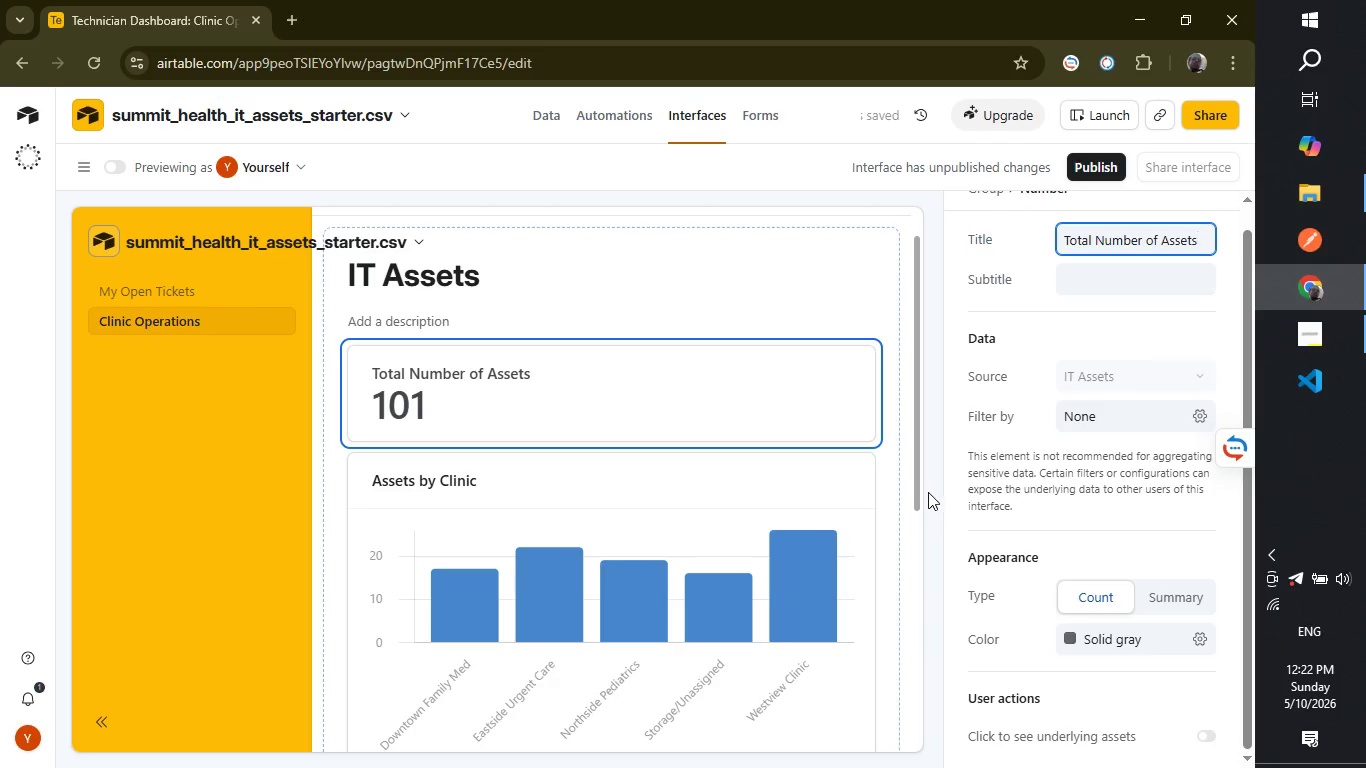 
left_click_drag(start_coordinate=[920, 483], to_coordinate=[878, 767])
 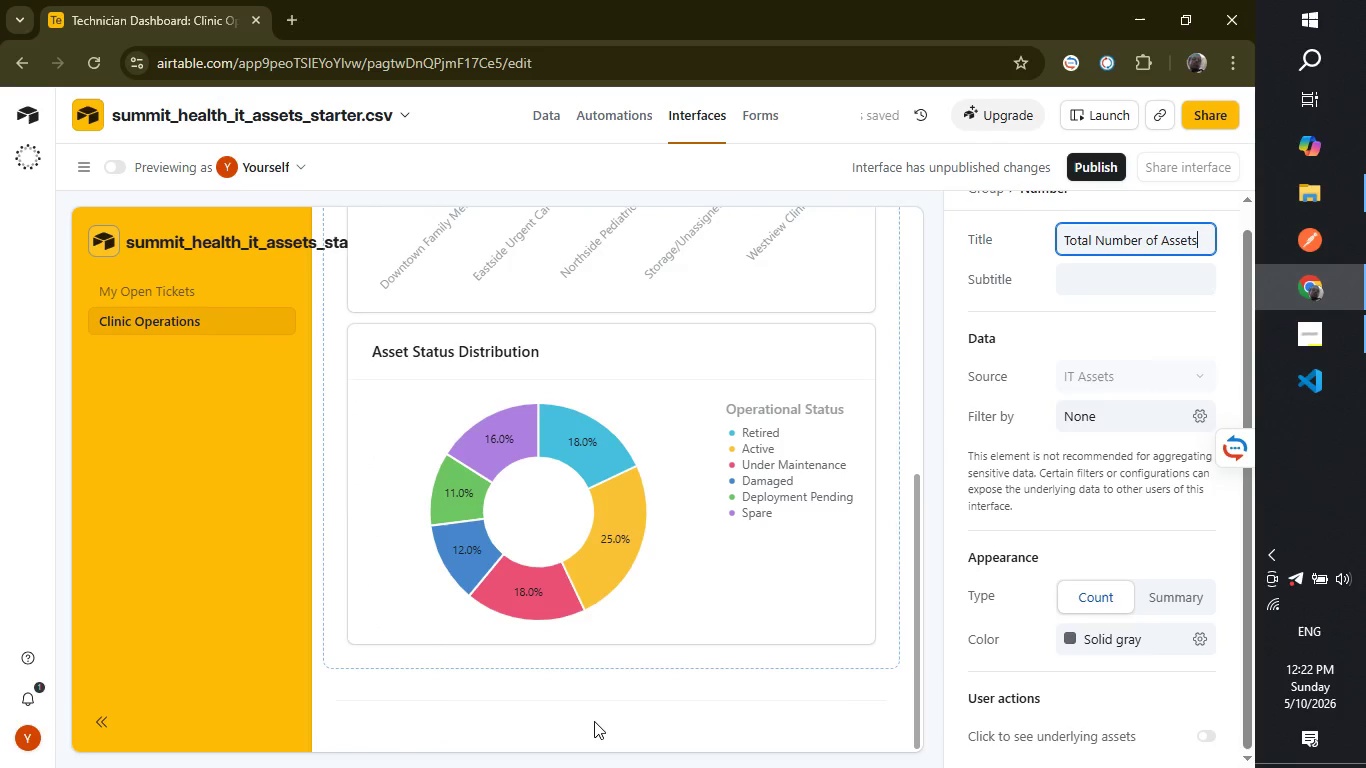 
left_click([594, 721])
 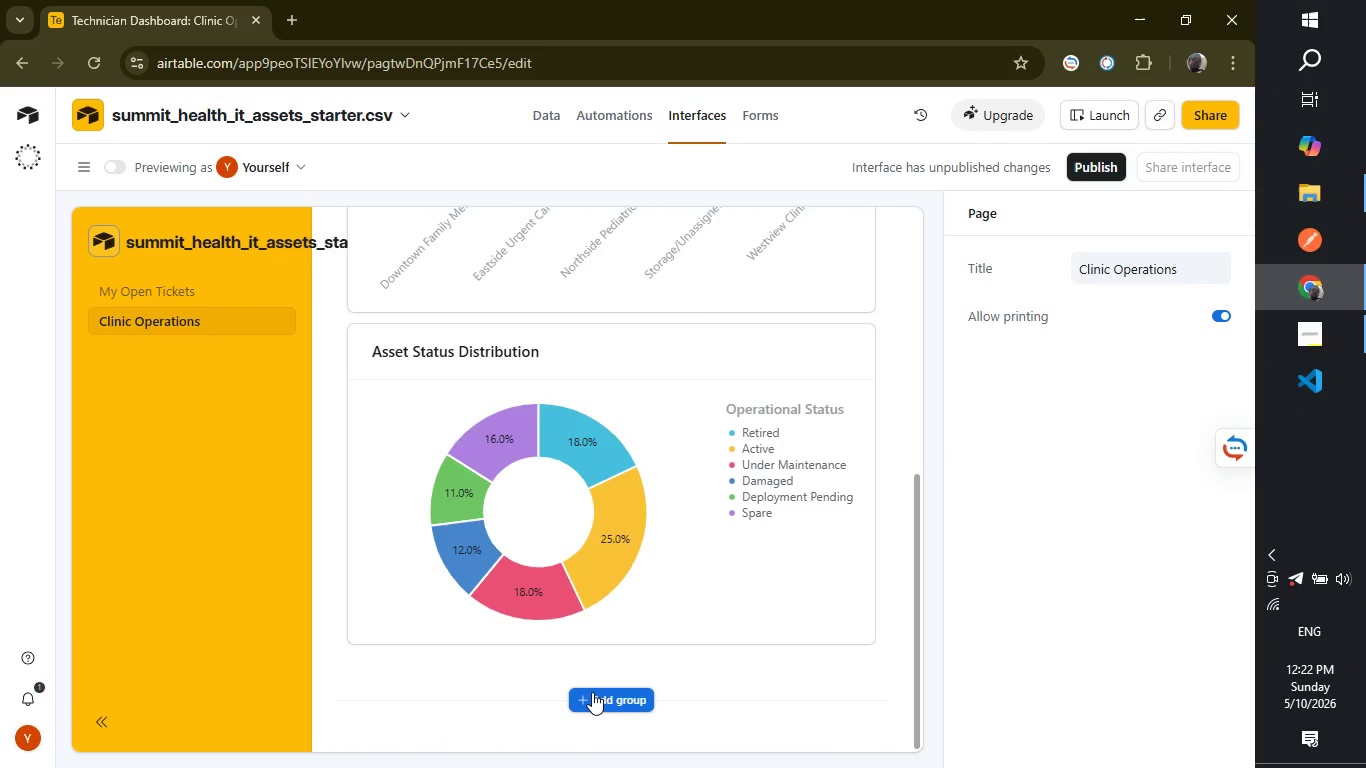 
wait(15.14)
 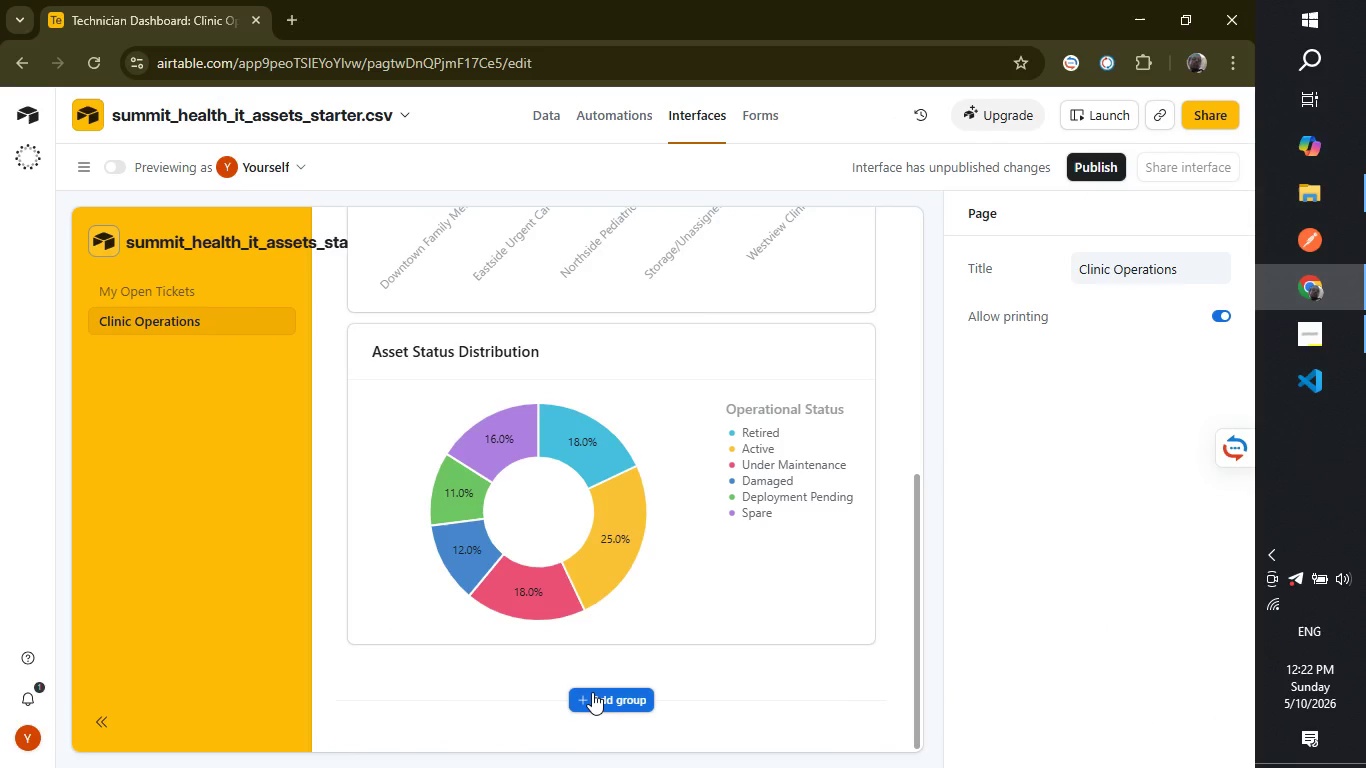 
left_click([592, 692])
 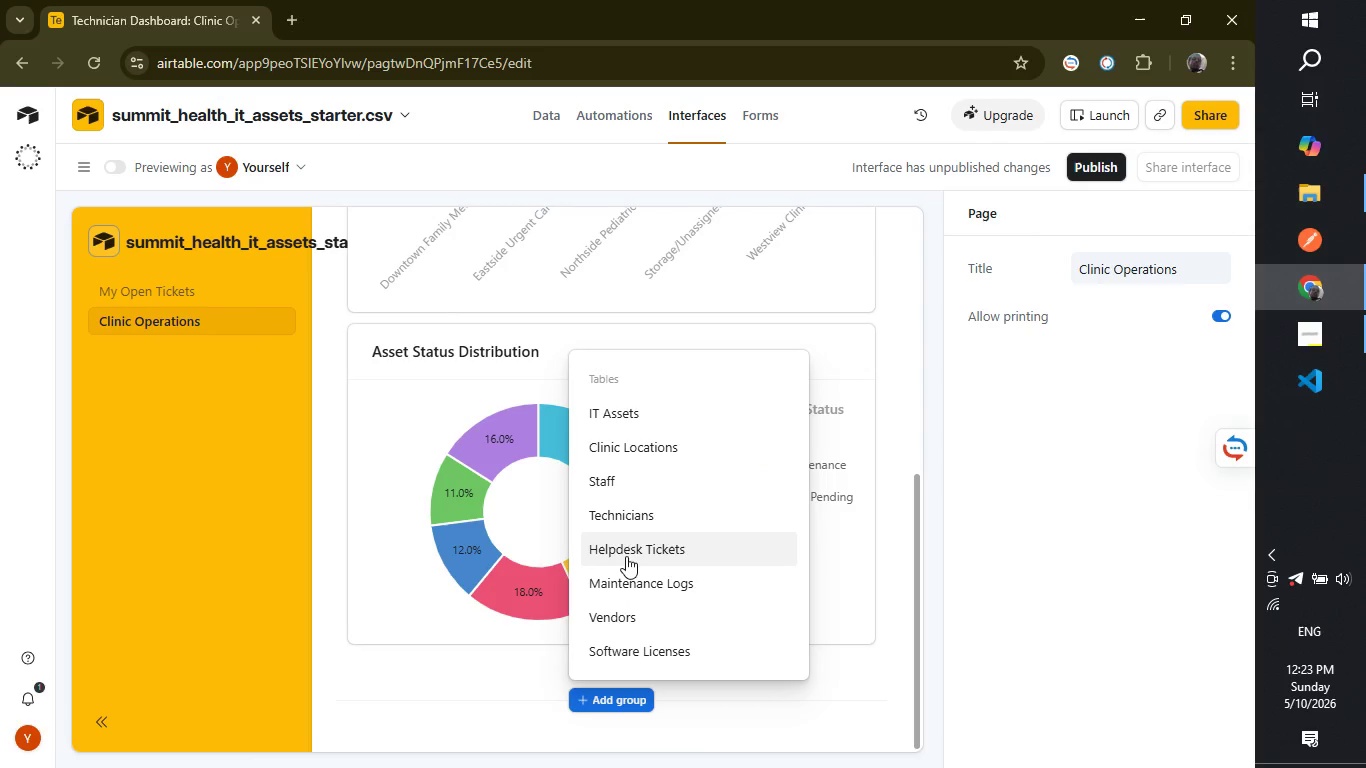 
left_click([626, 548])
 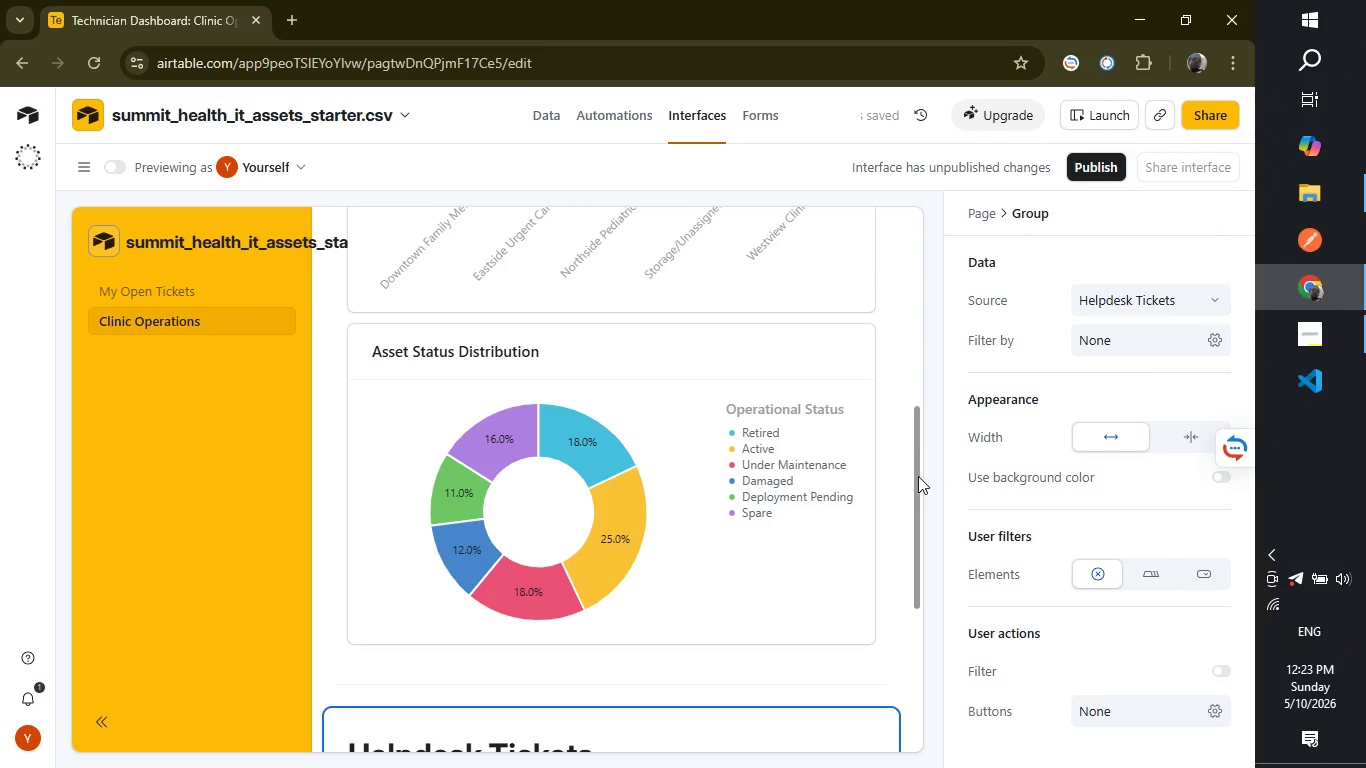 
left_click_drag(start_coordinate=[918, 478], to_coordinate=[911, 646])
 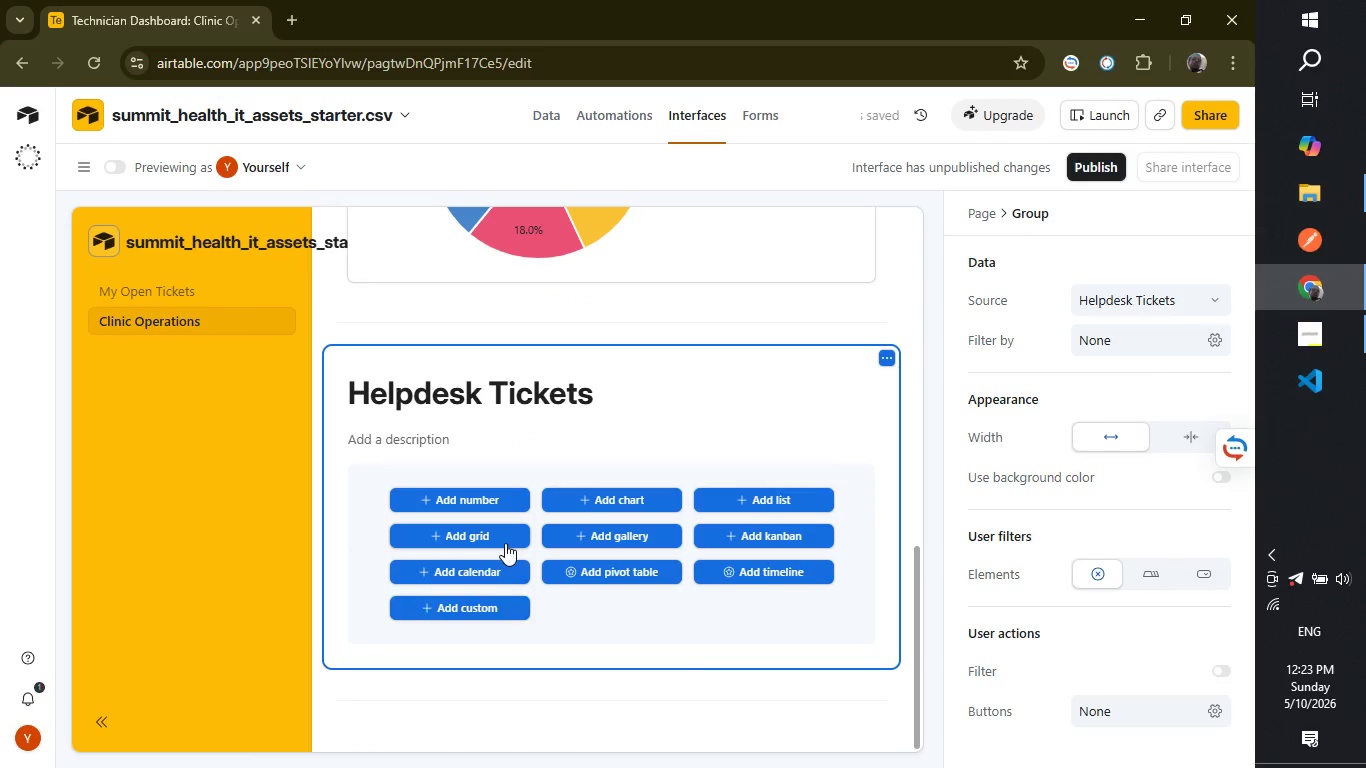 
left_click([484, 538])
 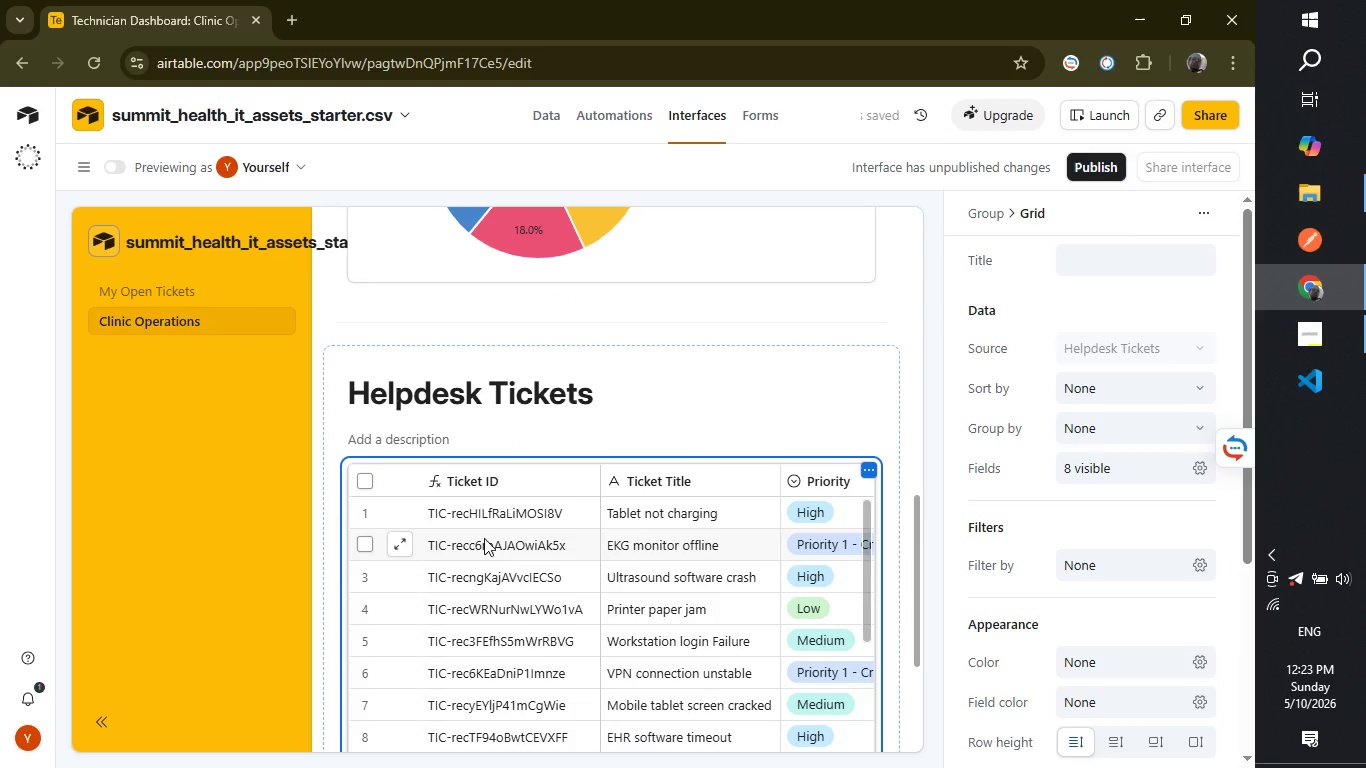 
wait(8.05)
 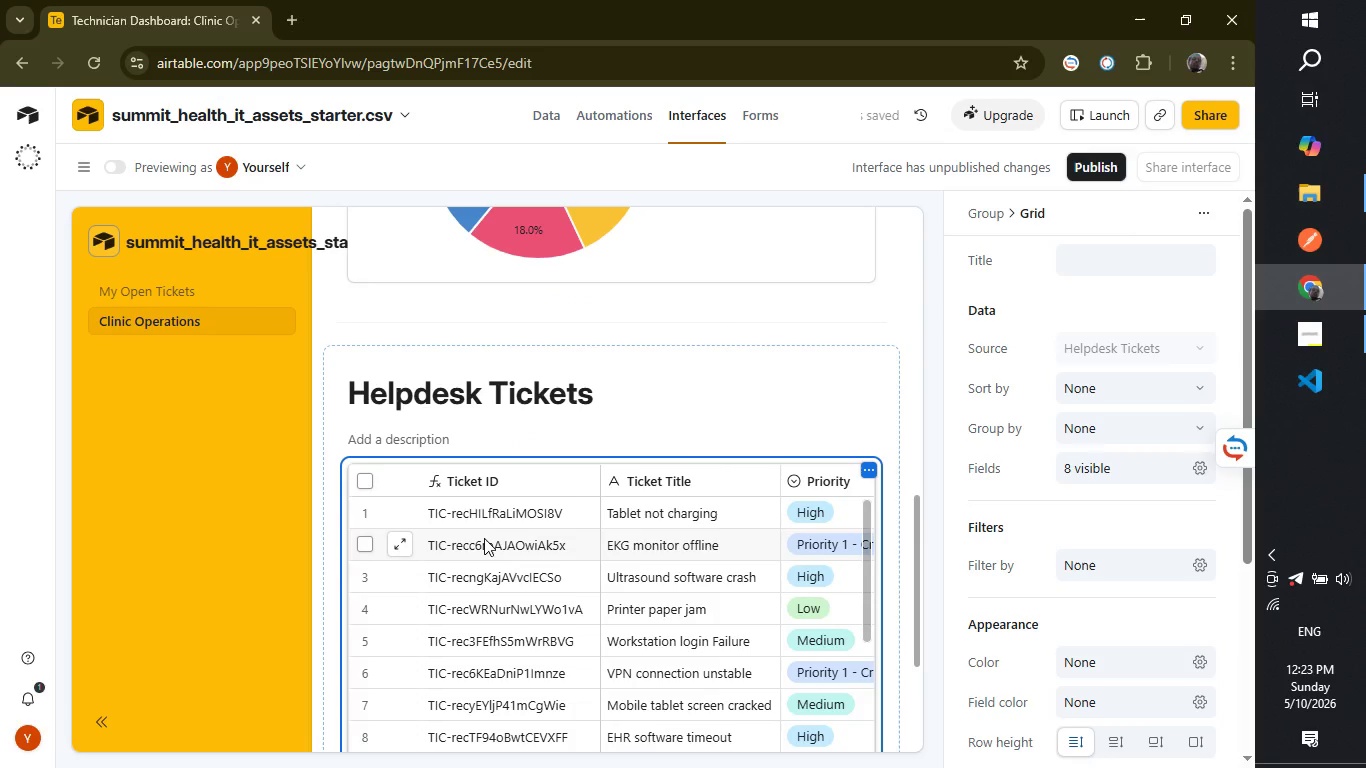 
left_click([1159, 566])
 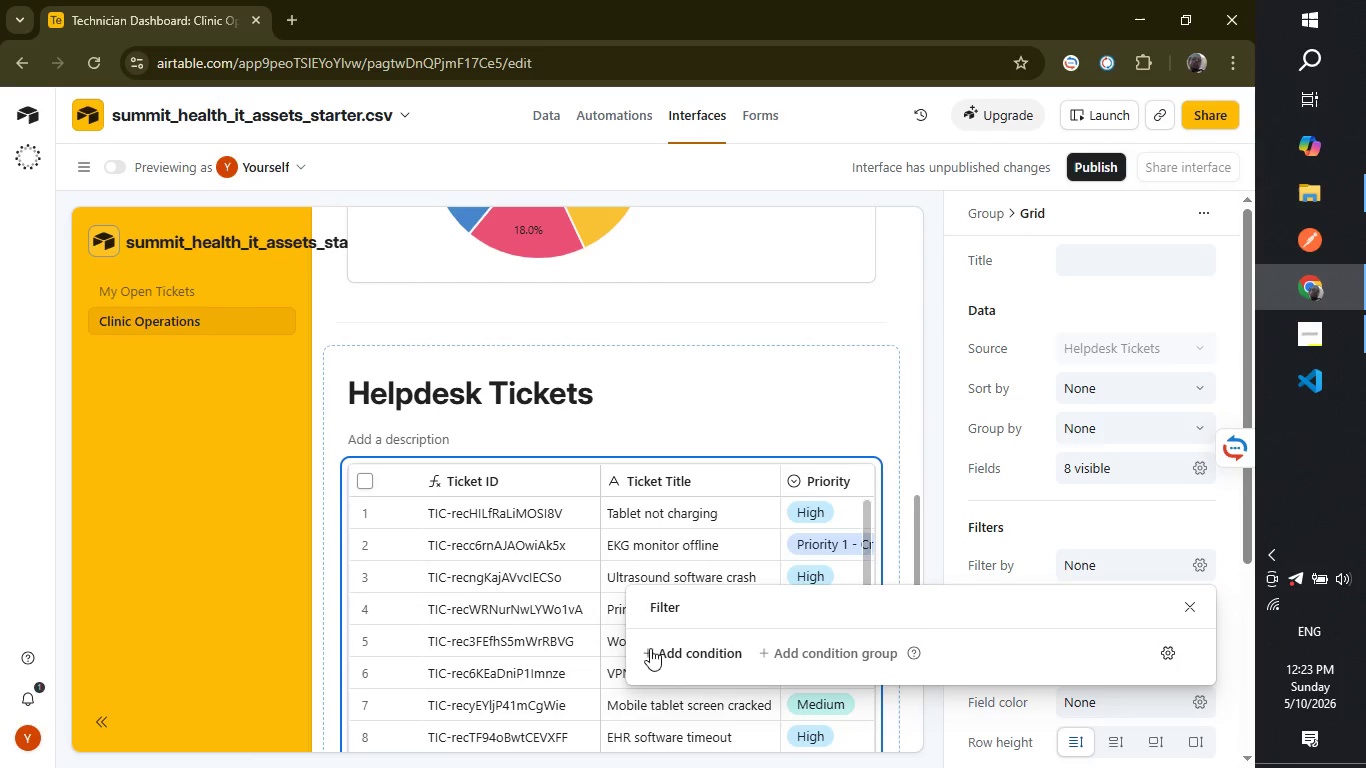 
left_click([664, 646])
 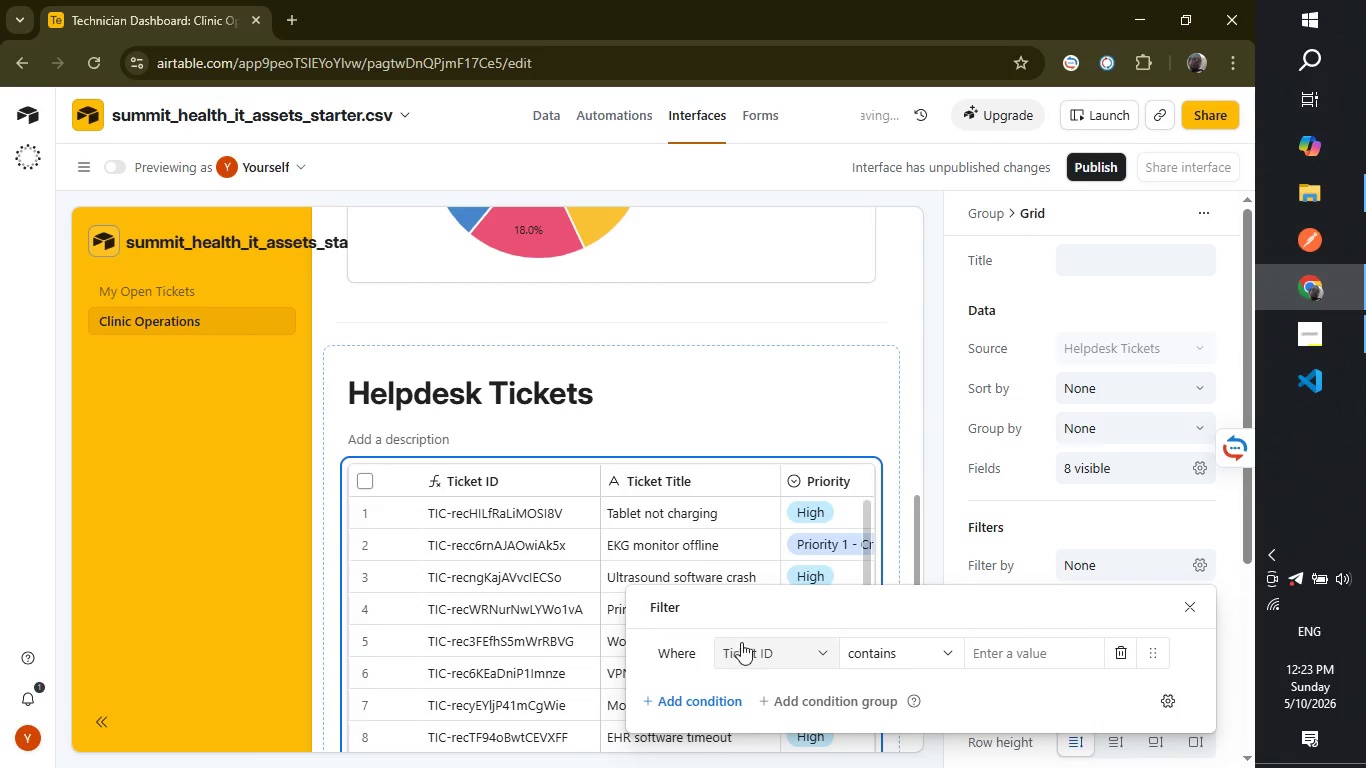 
left_click([751, 642])
 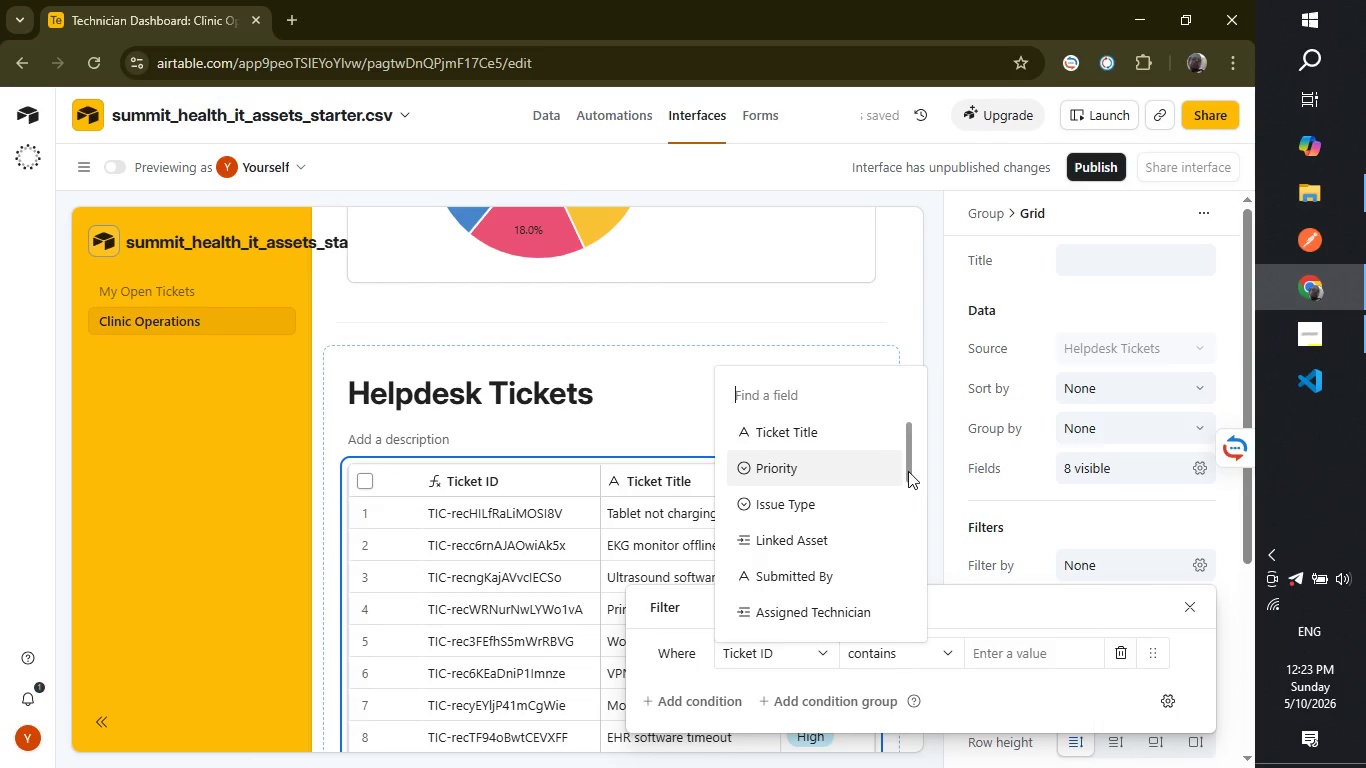 
left_click_drag(start_coordinate=[908, 464], to_coordinate=[908, 506])
 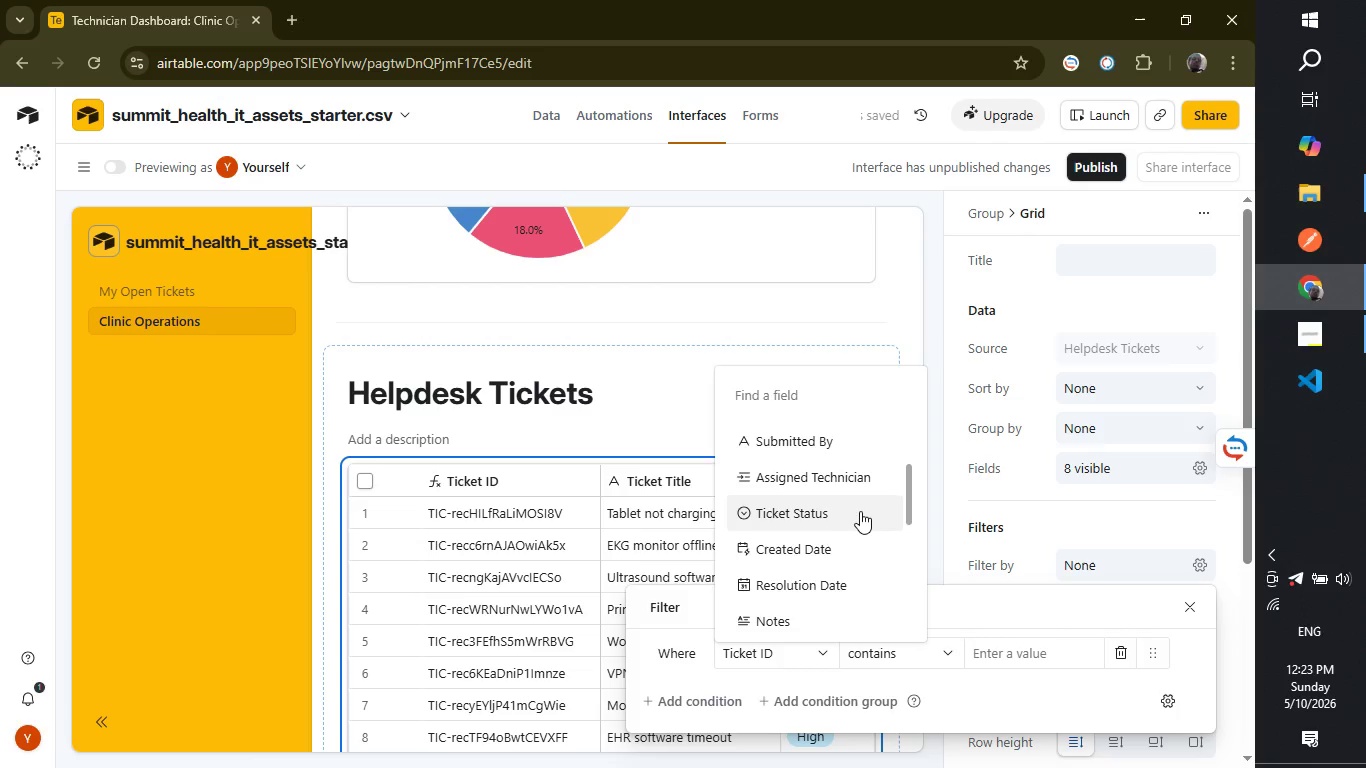 
left_click([860, 511])
 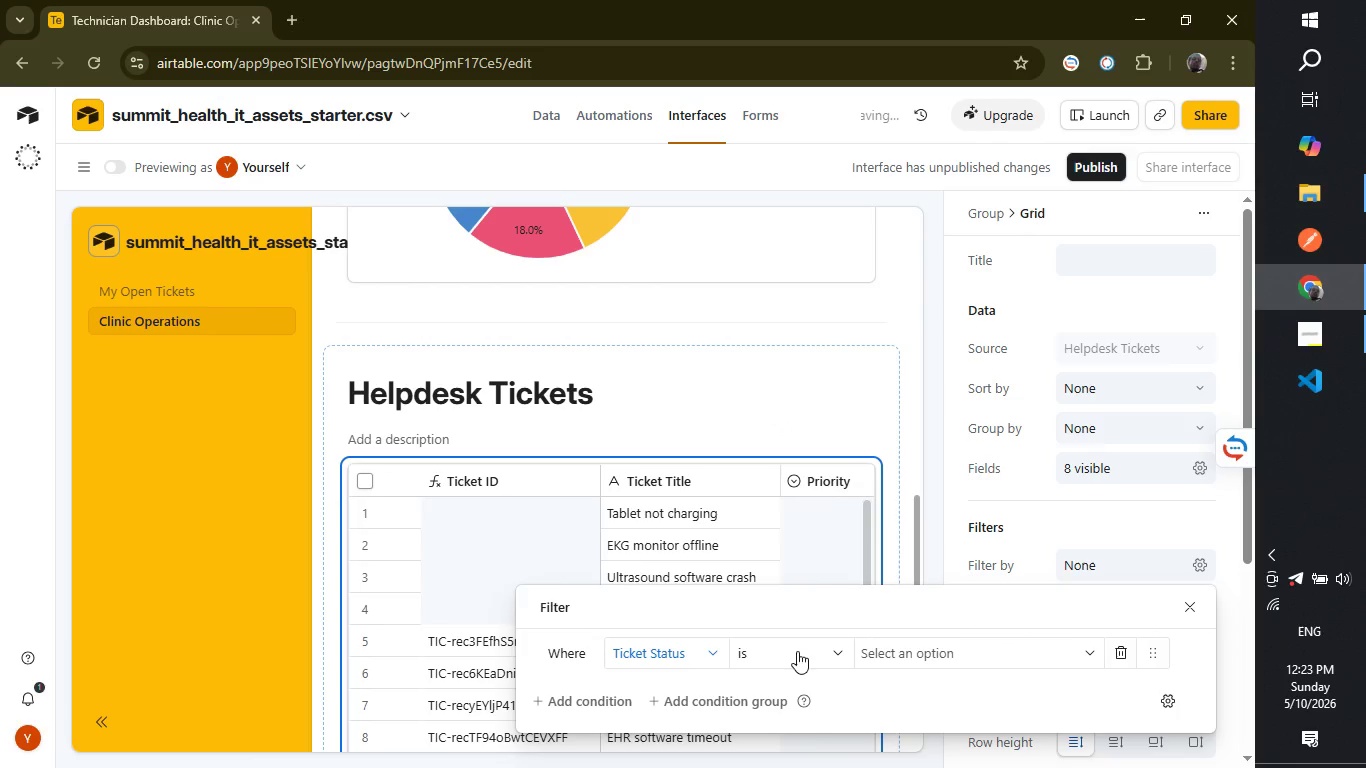 
left_click([796, 651])
 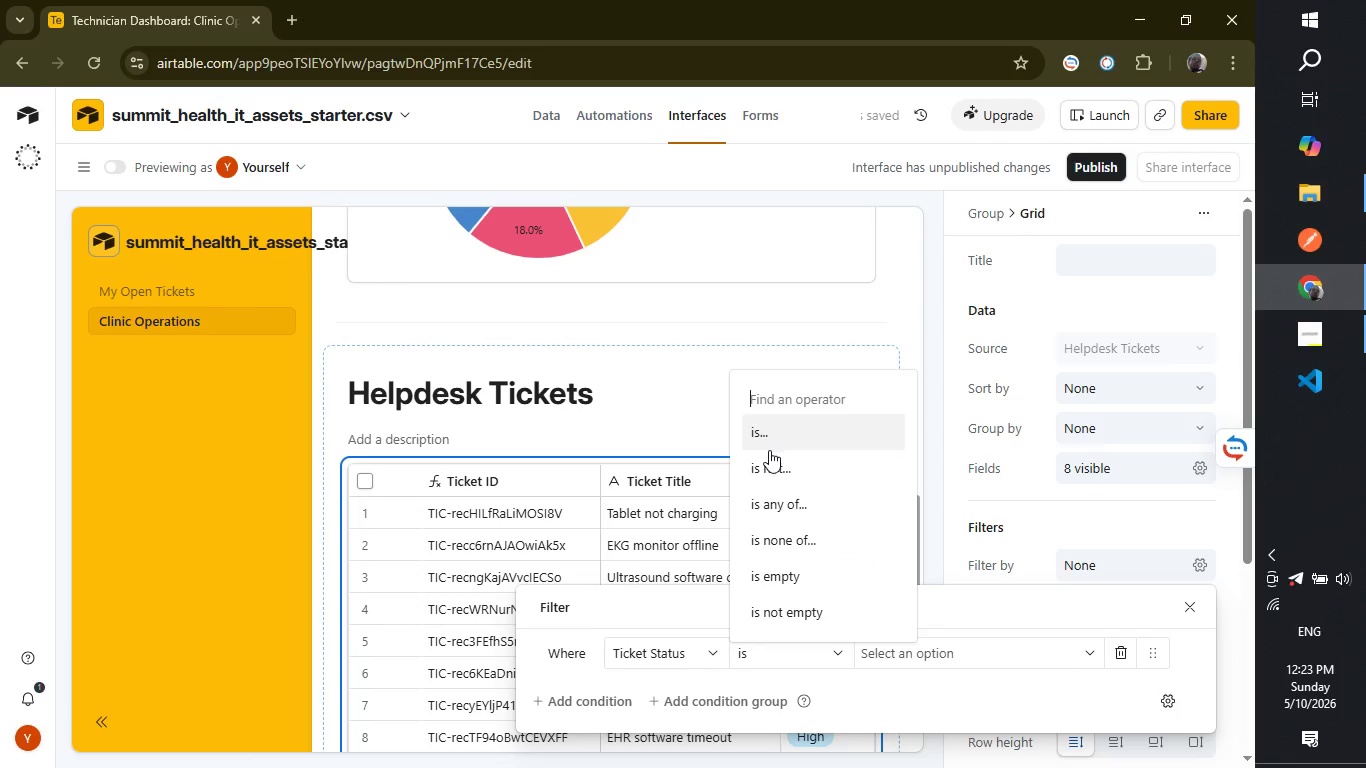 
left_click([771, 465])
 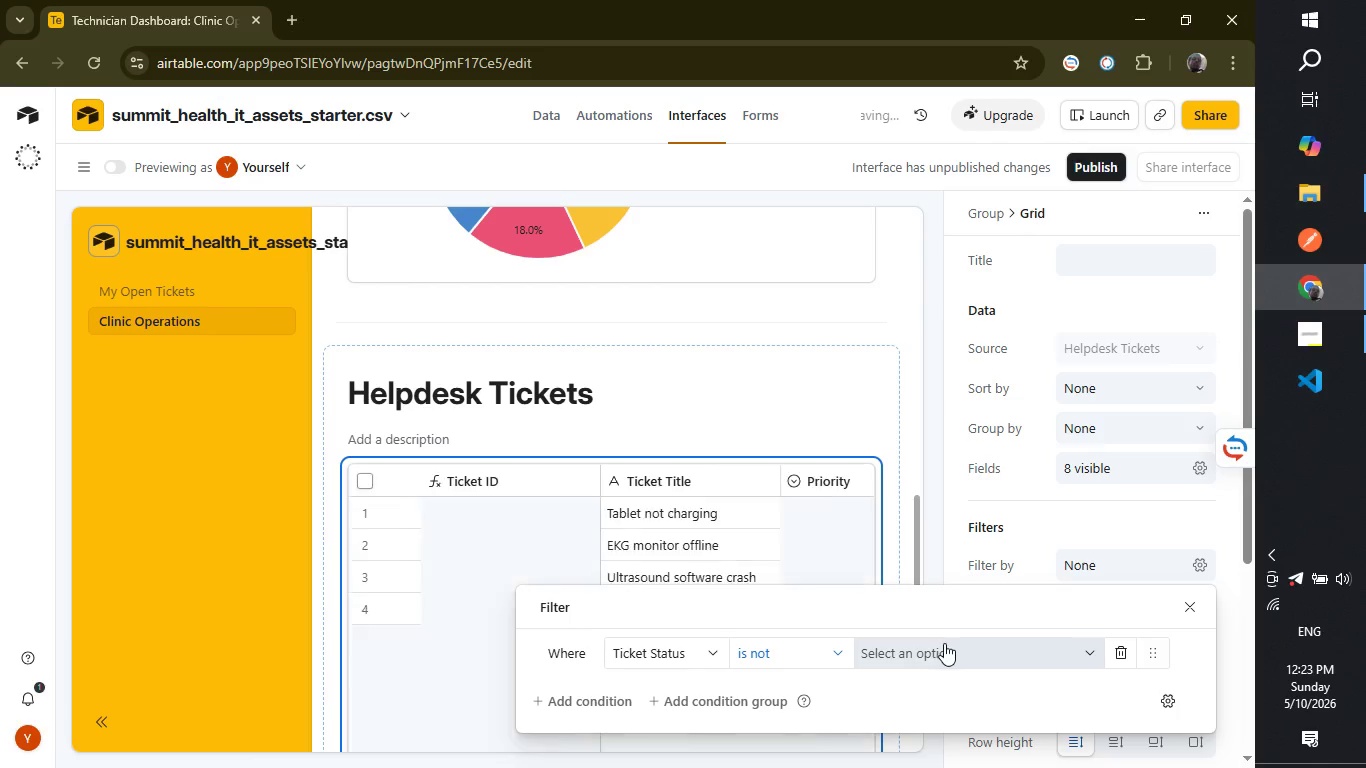 
left_click([944, 645])
 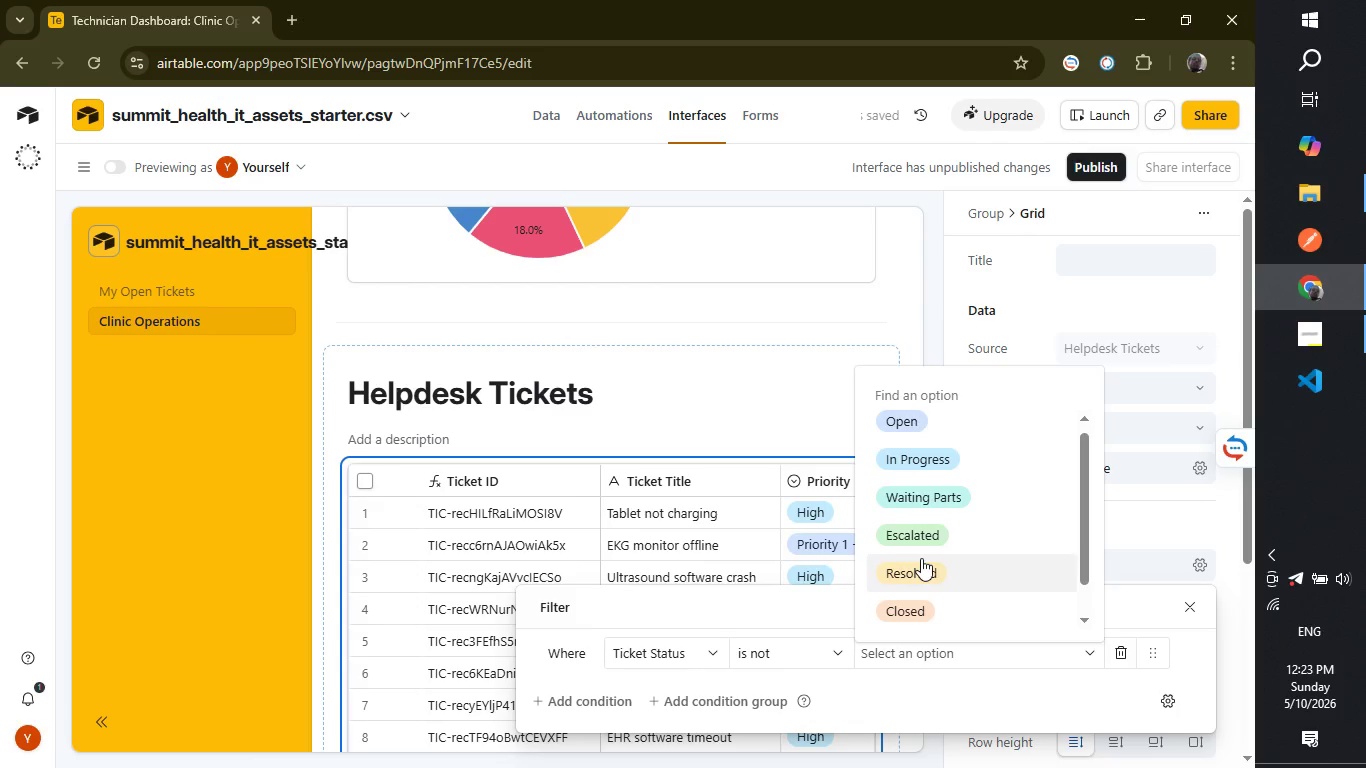 
left_click([921, 559])
 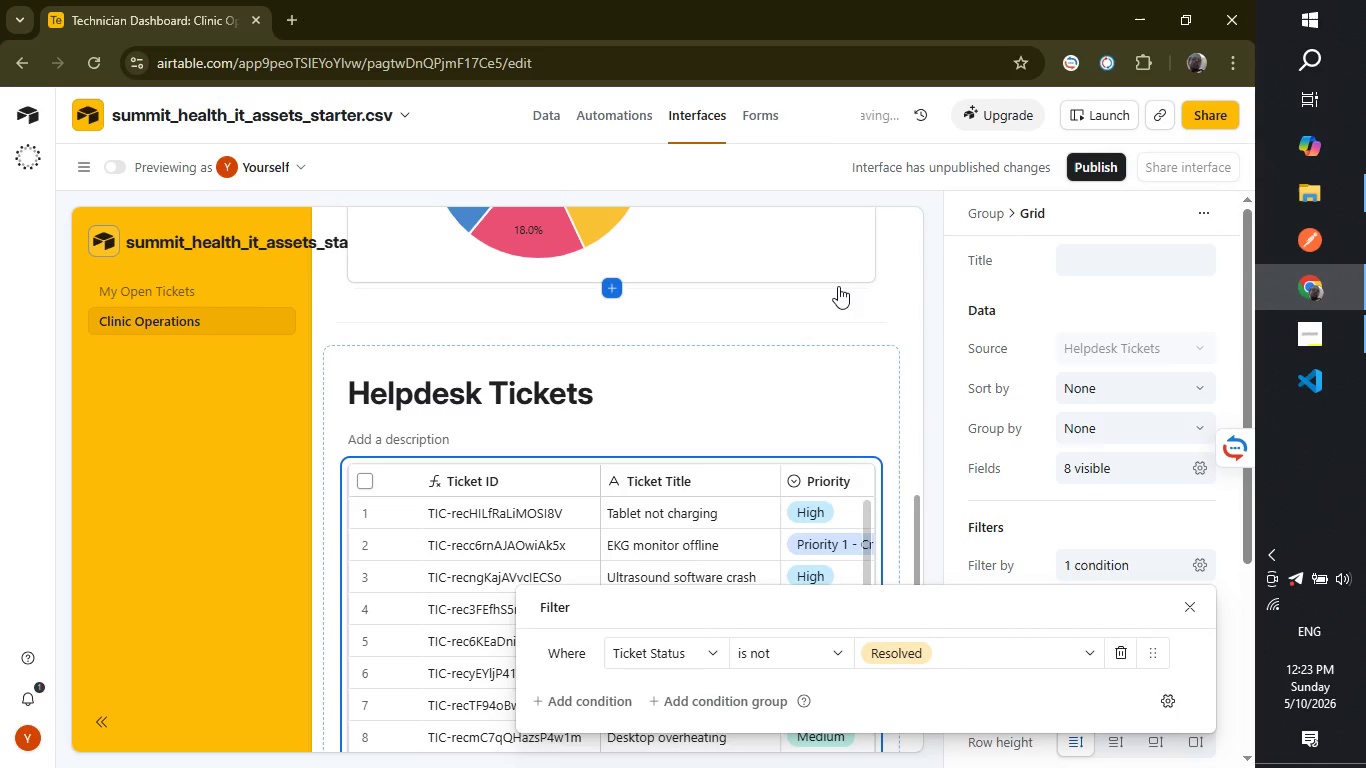 
wait(8.53)
 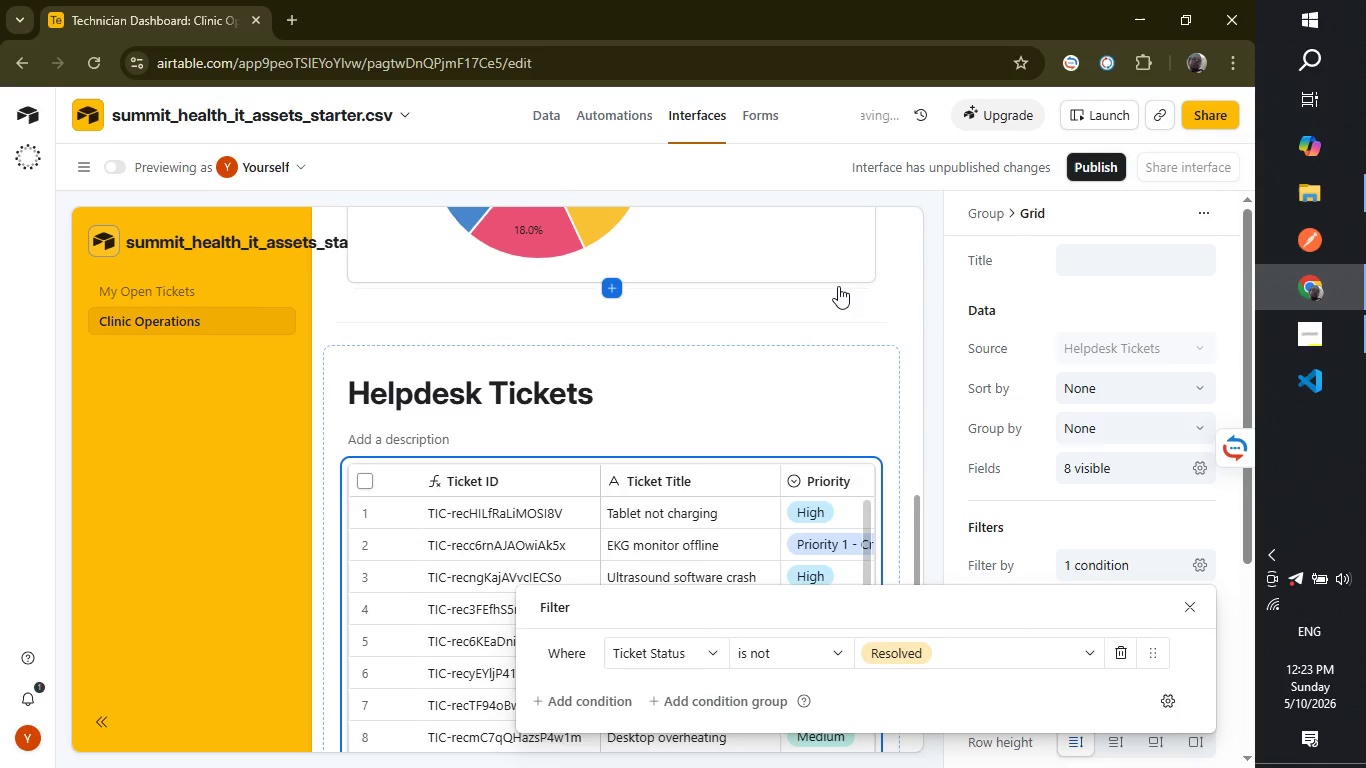 
left_click([1148, 414])
 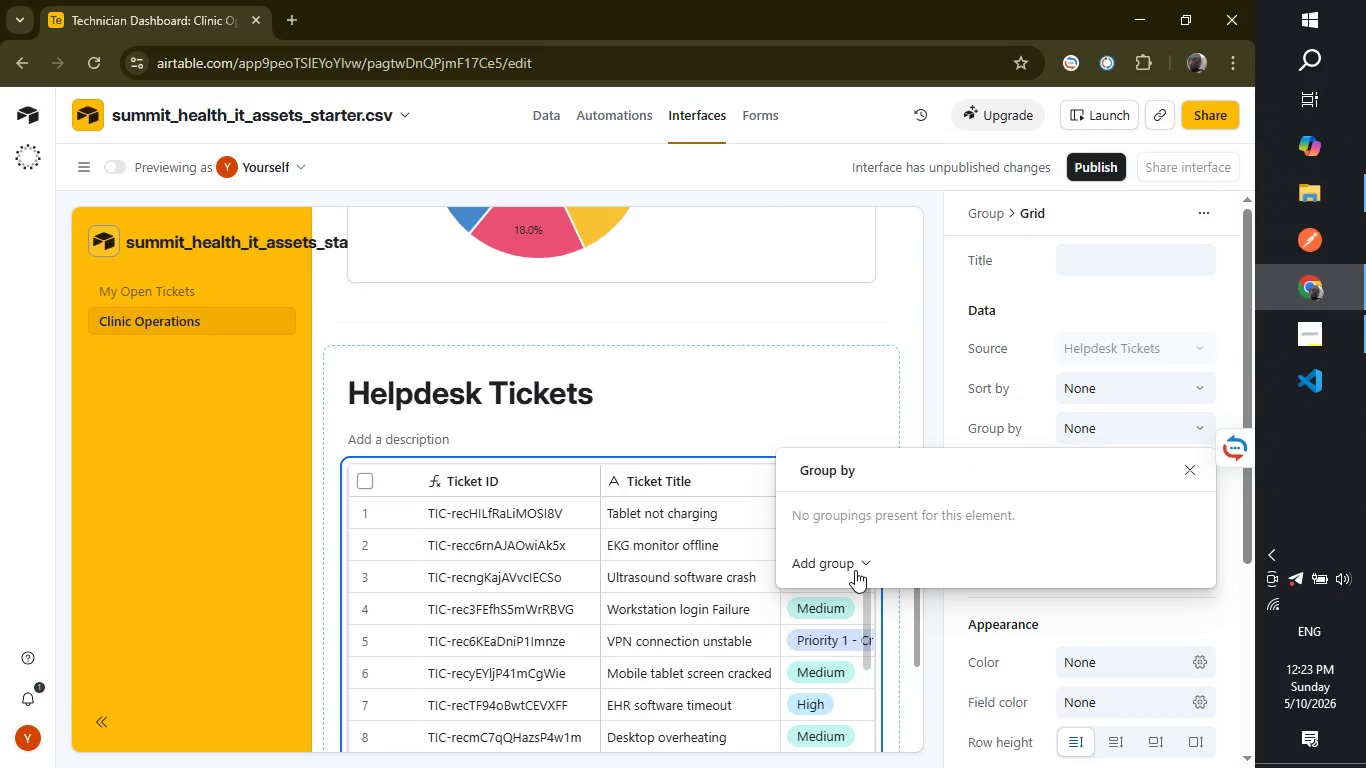 
left_click([855, 570])
 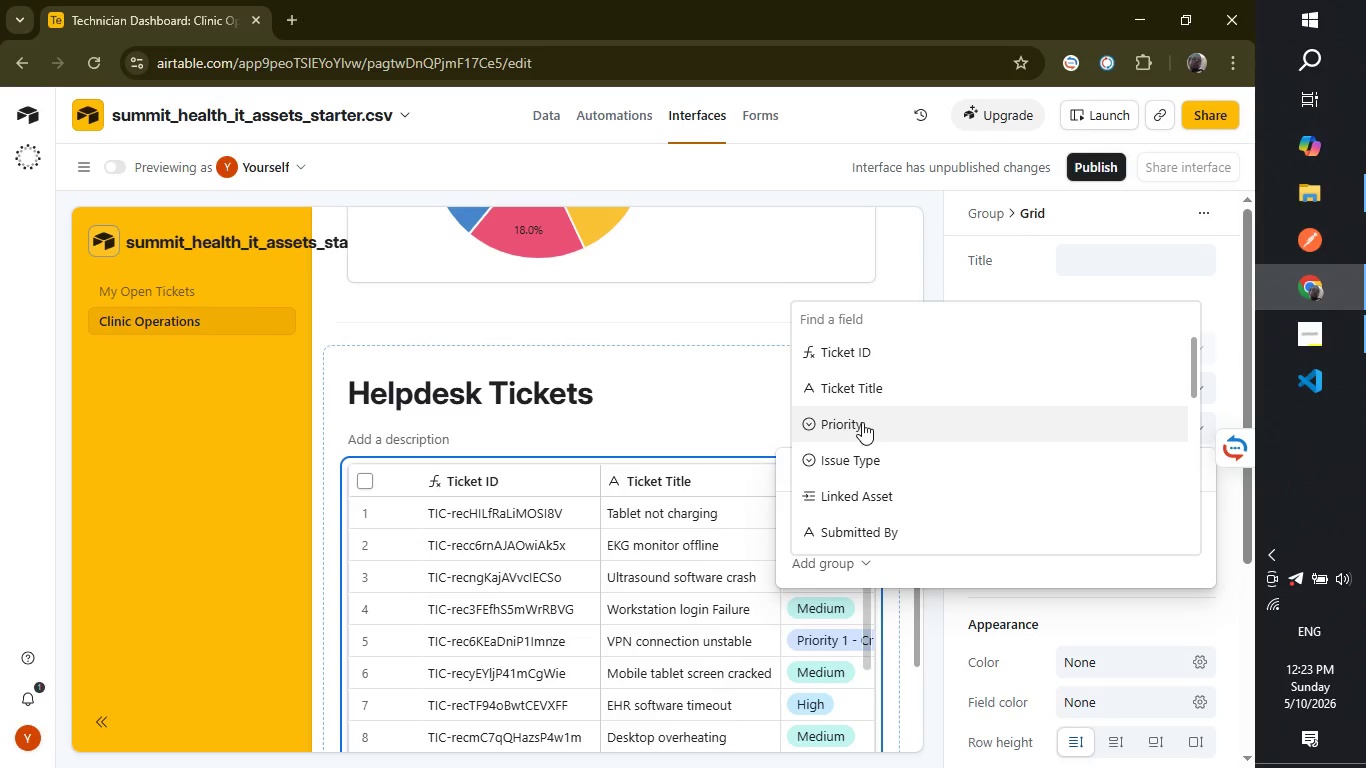 
left_click([862, 425])
 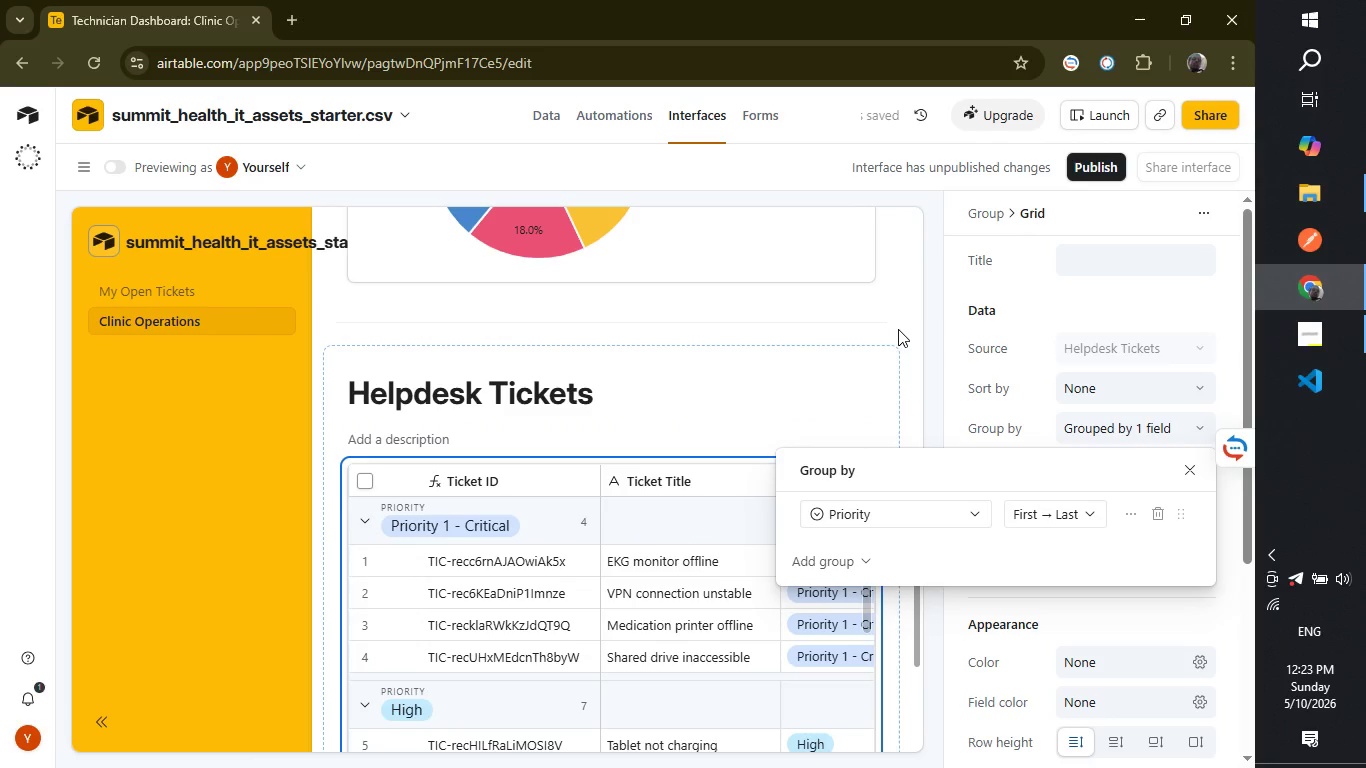 
left_click([898, 329])
 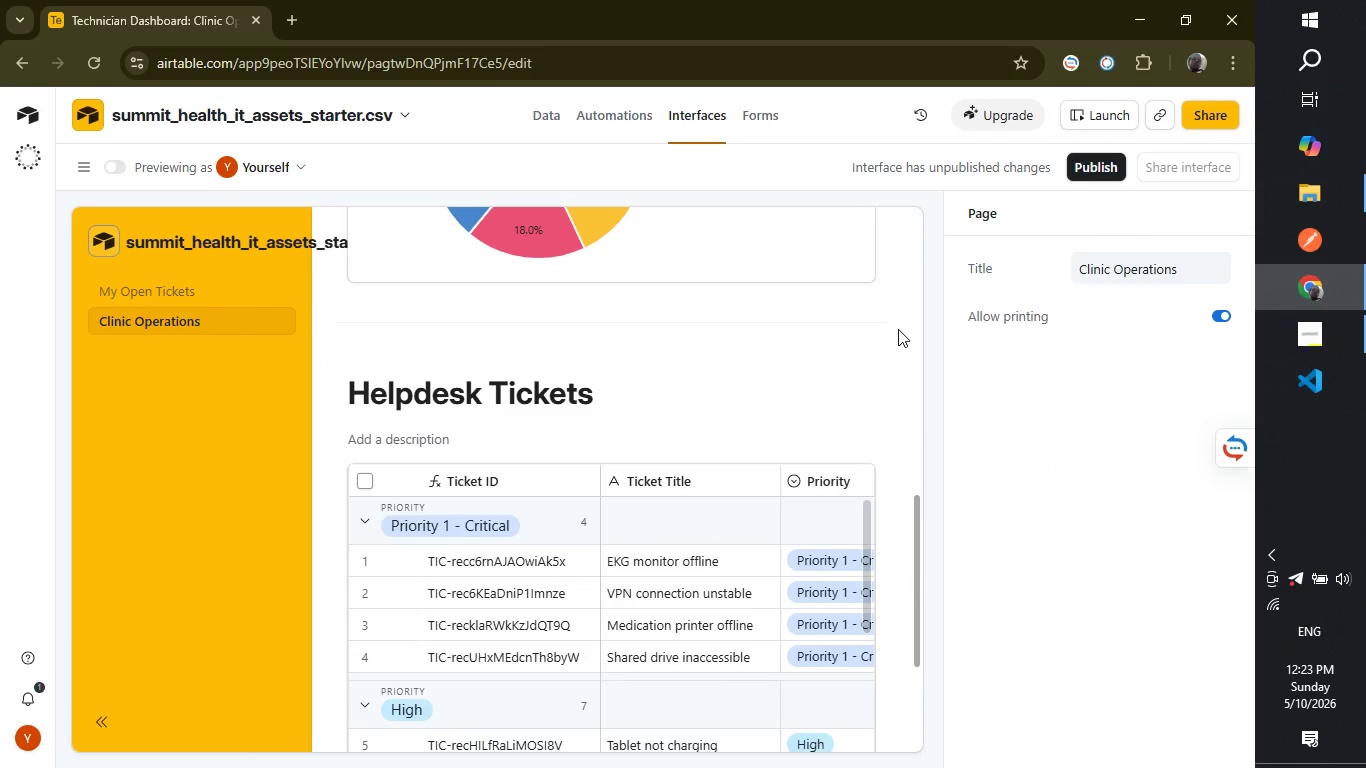 
wait(5.12)
 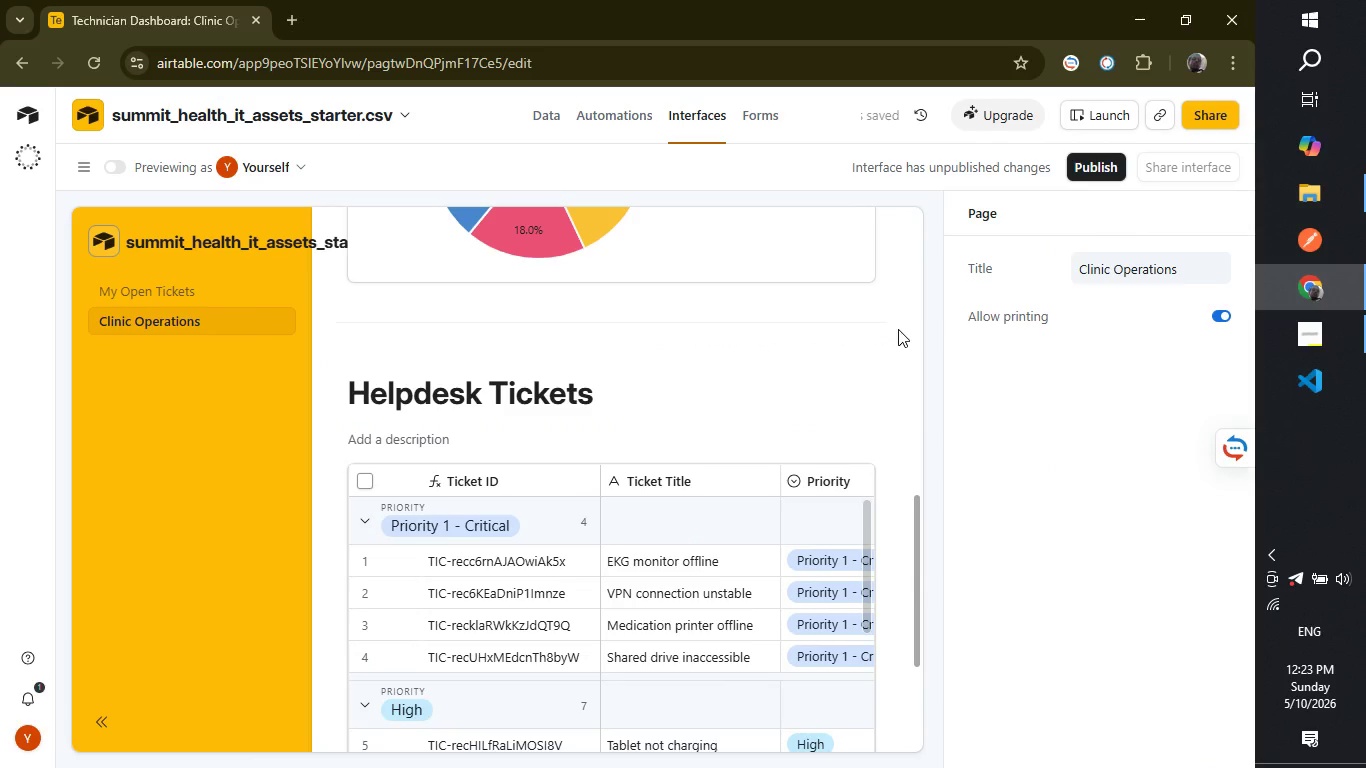 
left_click([694, 607])
 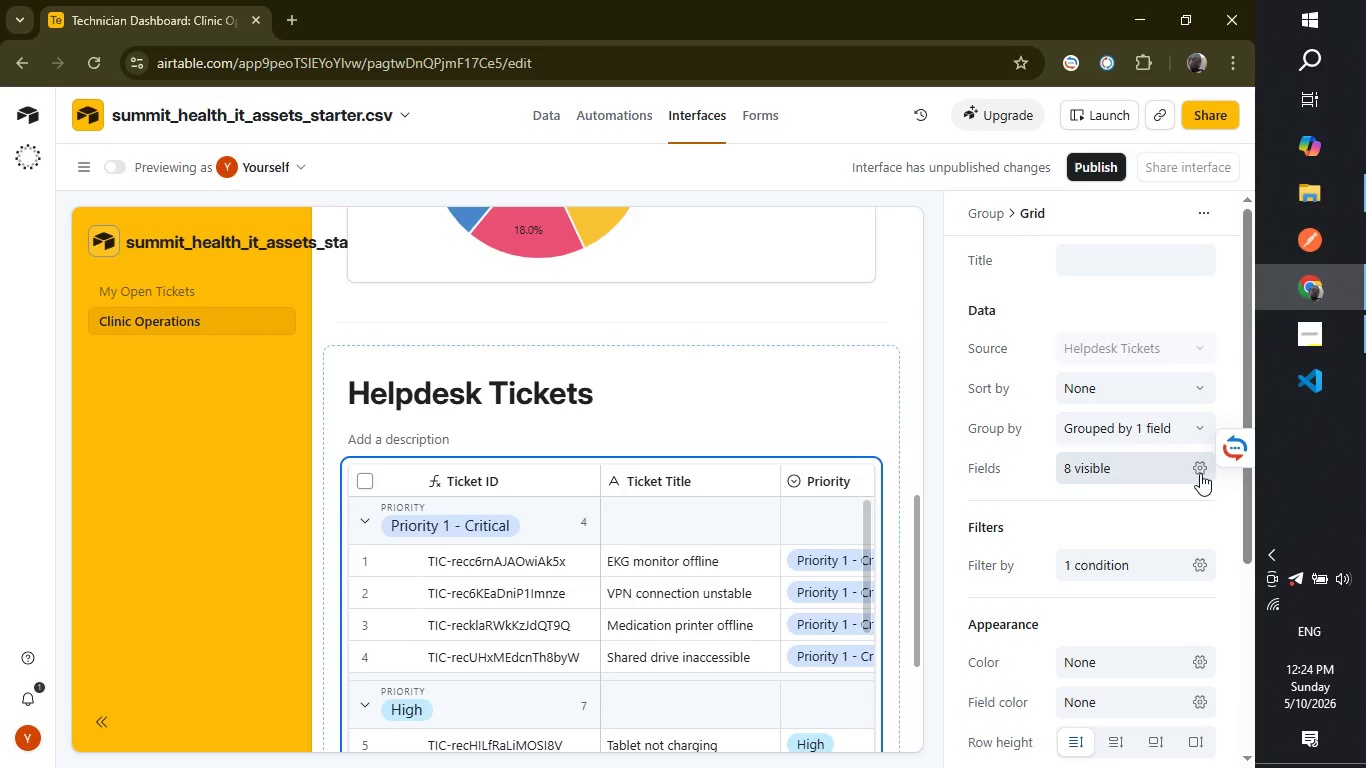 
left_click([1140, 471])
 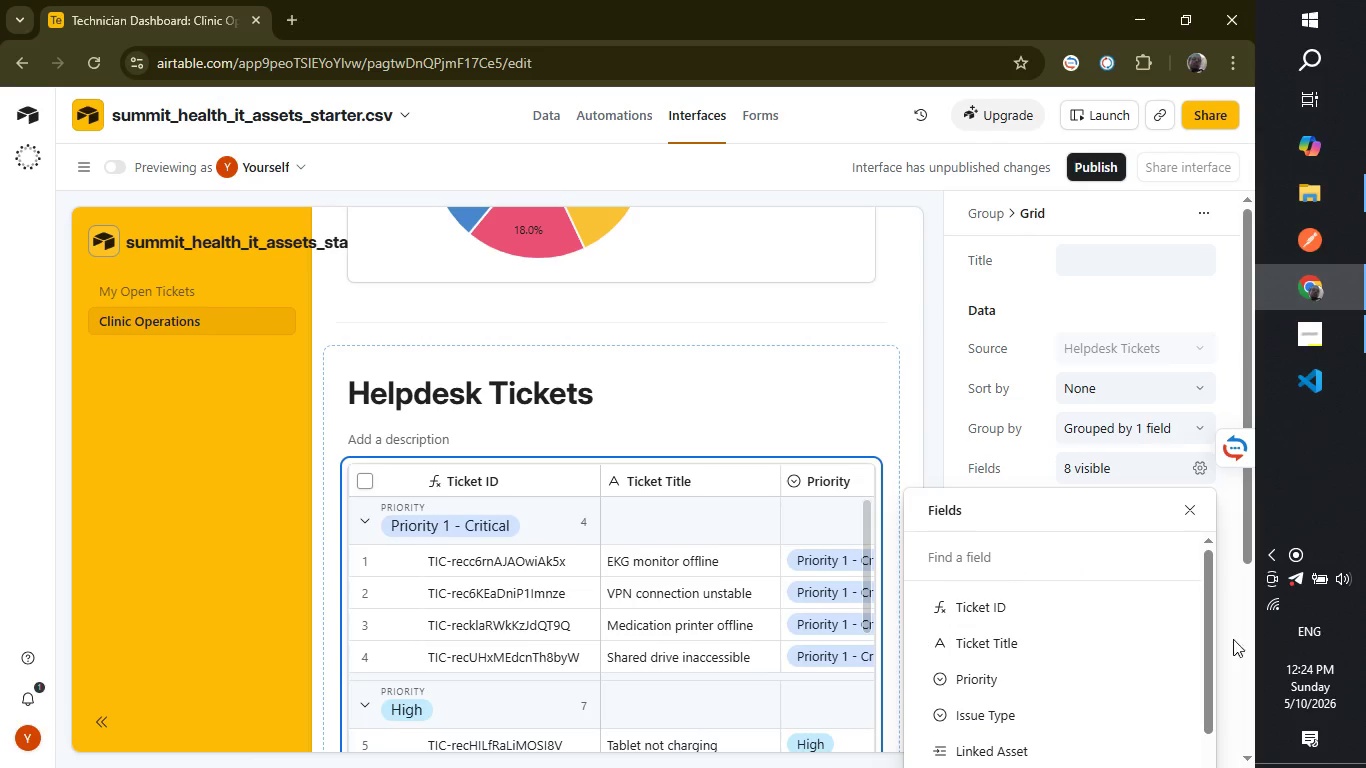 
wait(7.02)
 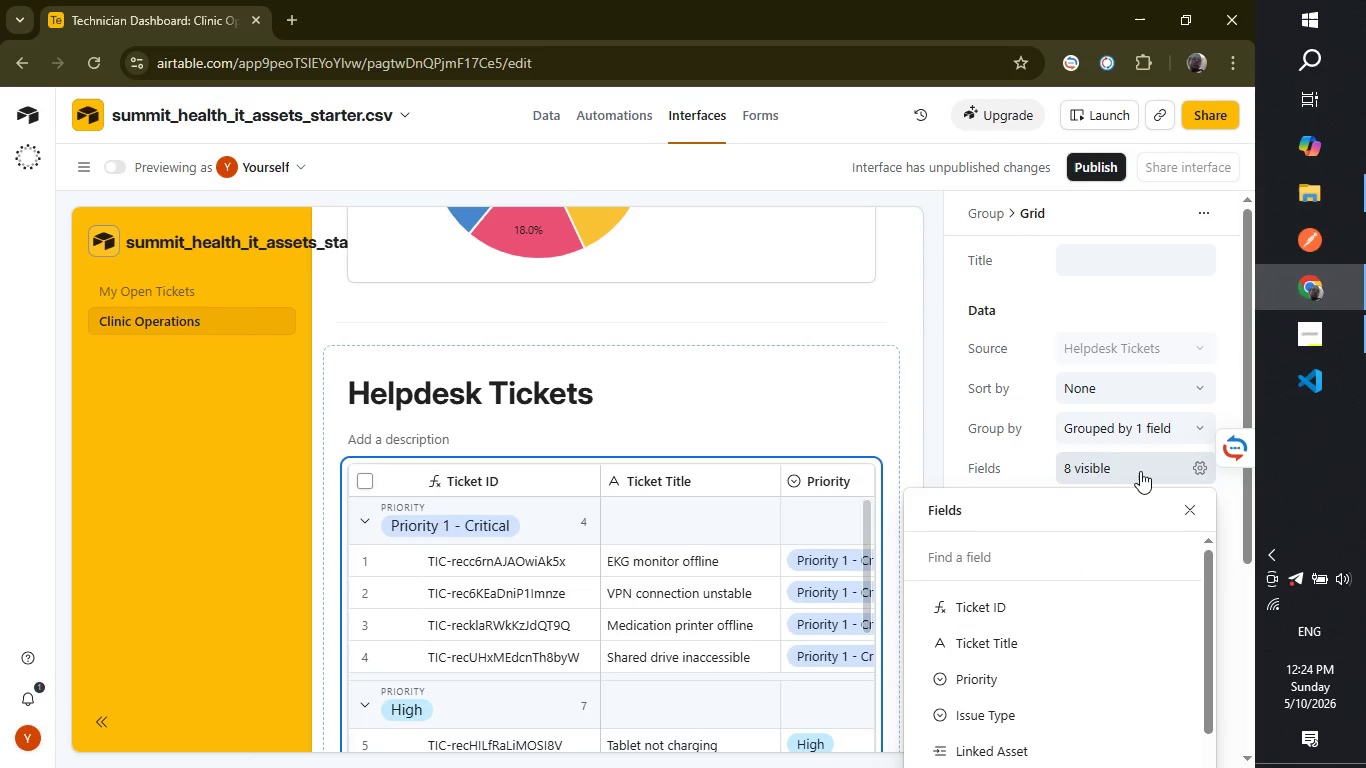 
mouse_move([1159, 673])
 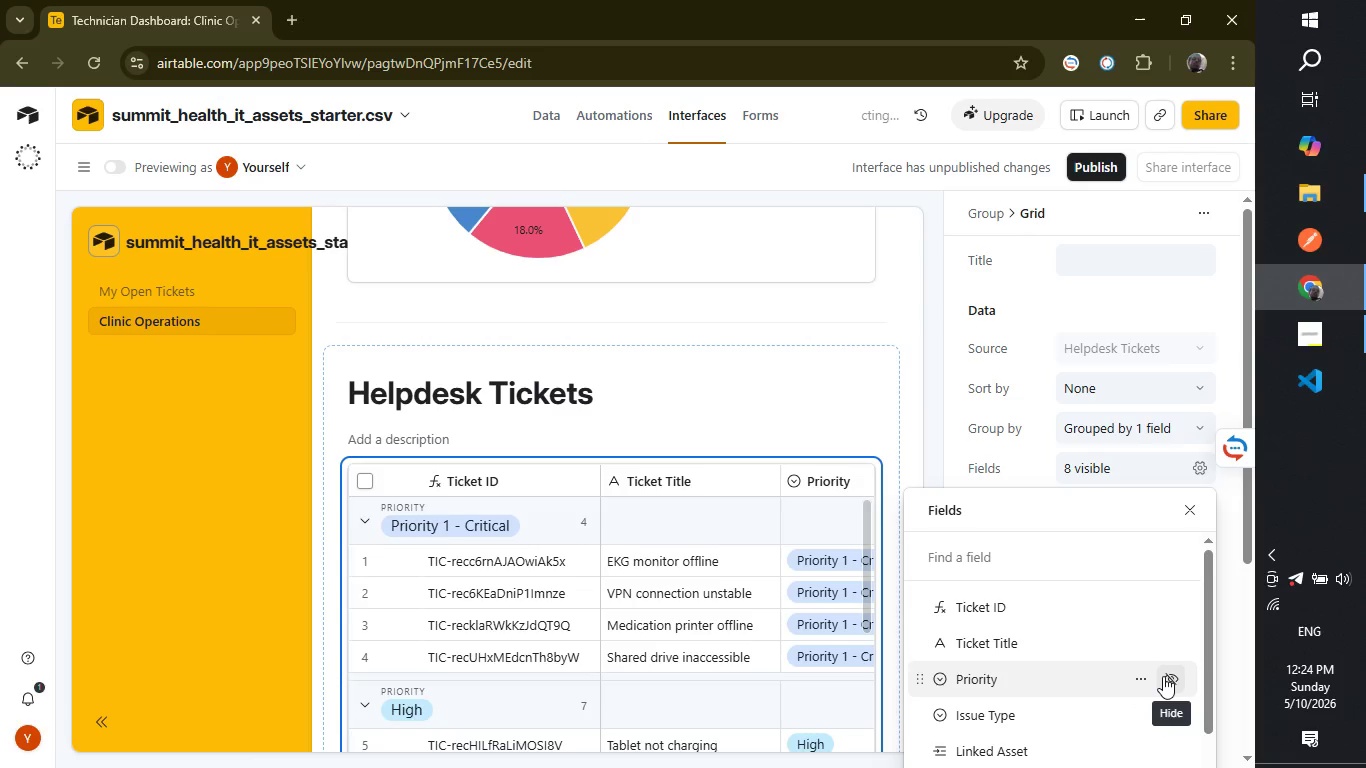 
left_click([1163, 676])
 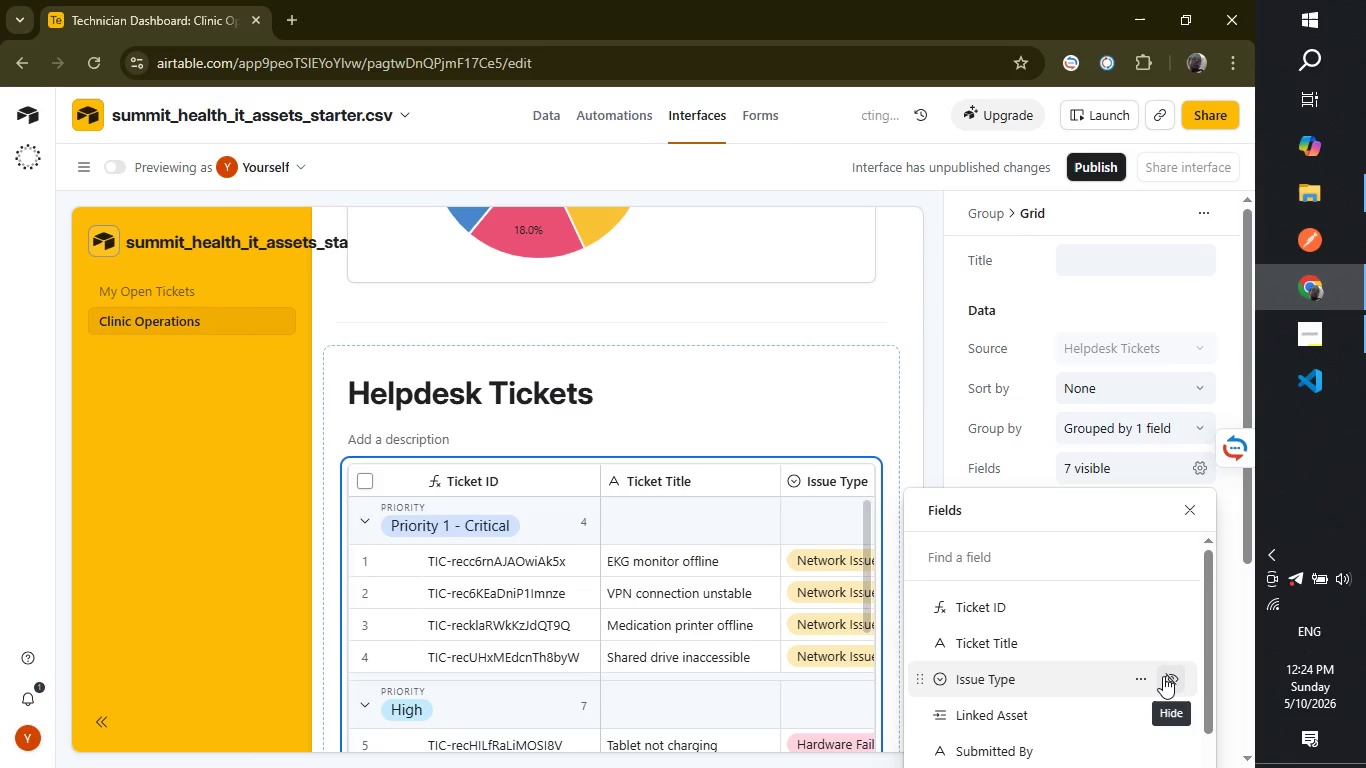 
left_click([1163, 676])
 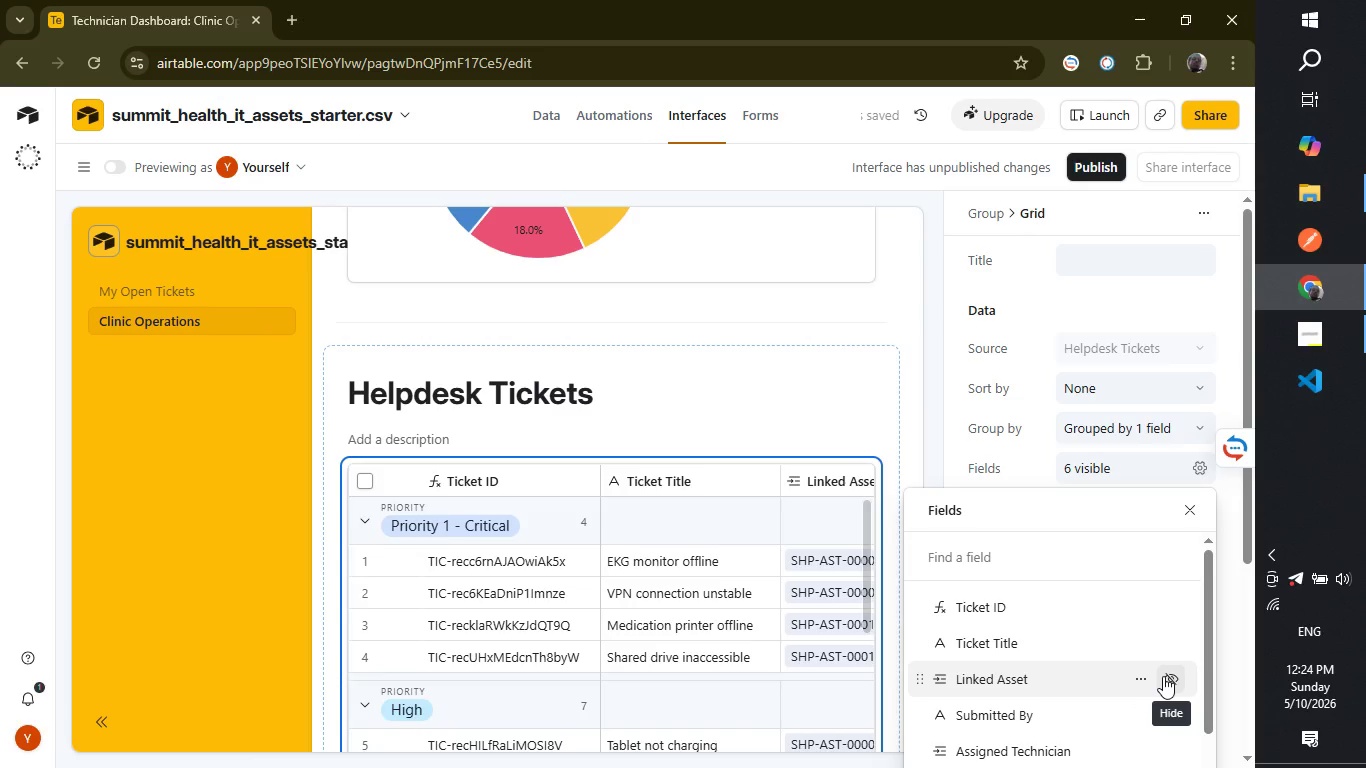 
left_click([1163, 676])
 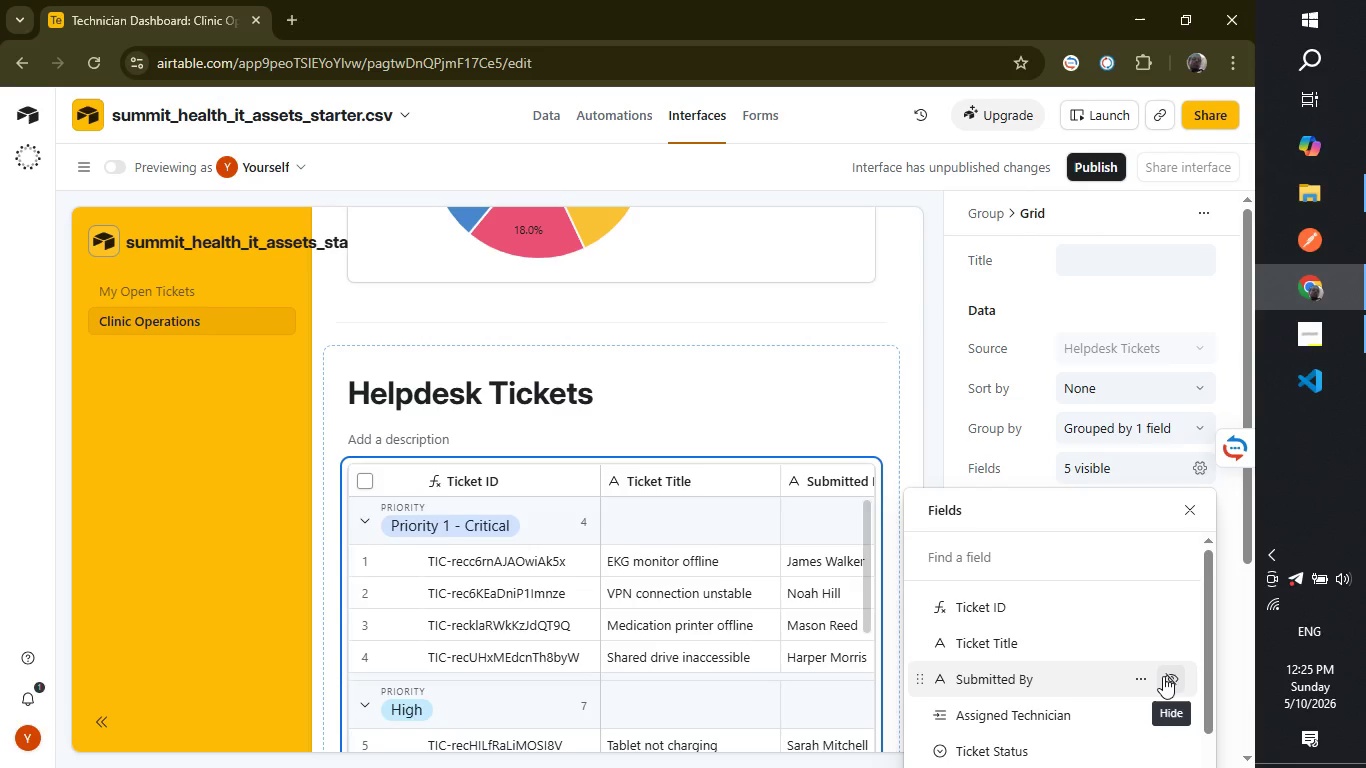 
wait(48.48)
 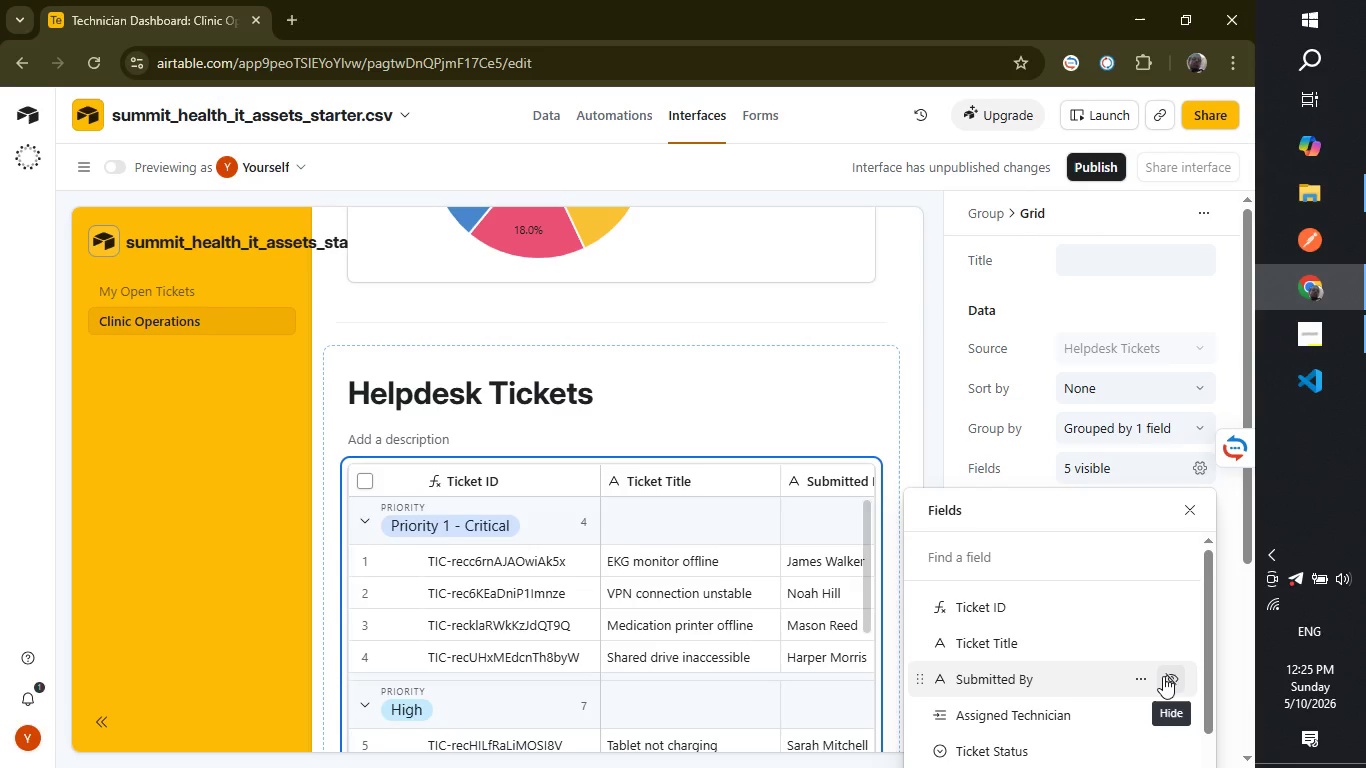 
left_click_drag(start_coordinate=[1207, 626], to_coordinate=[1202, 655])
 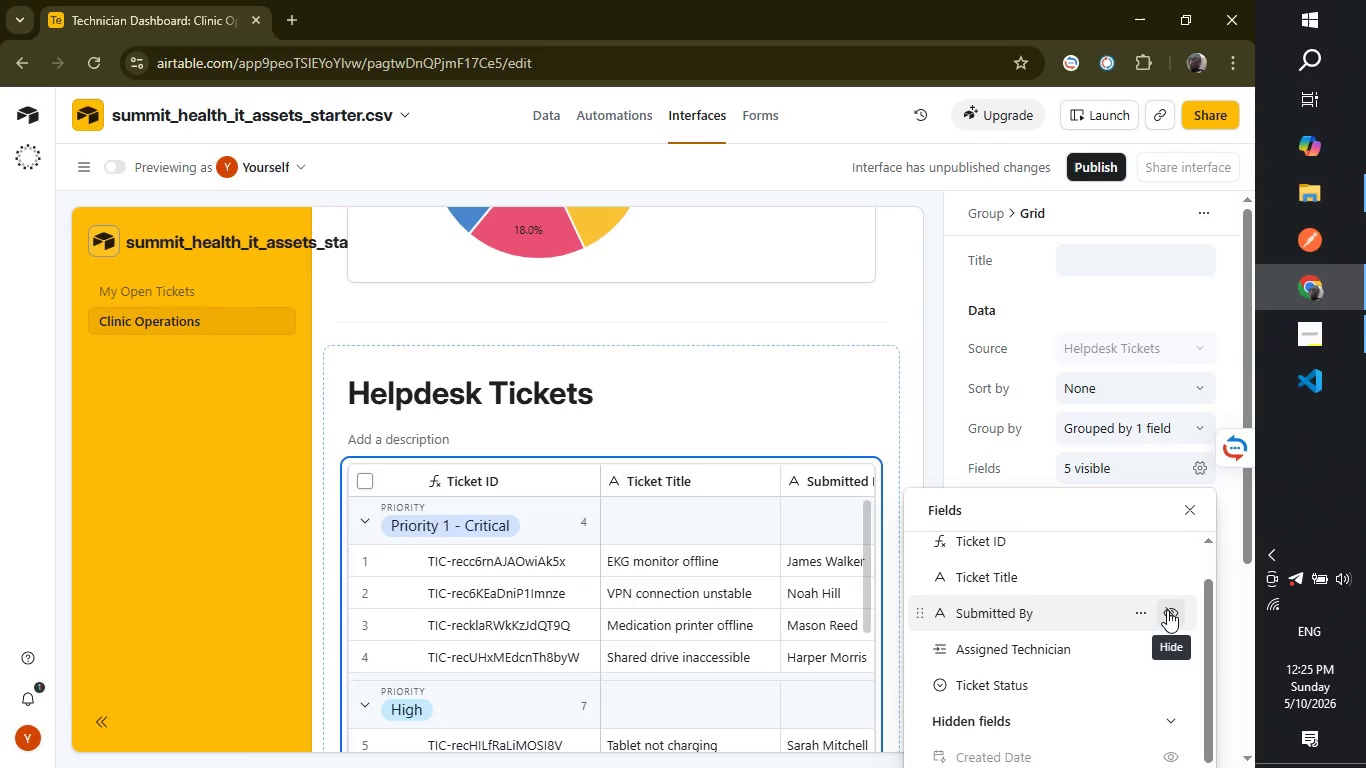 
left_click([1167, 610])
 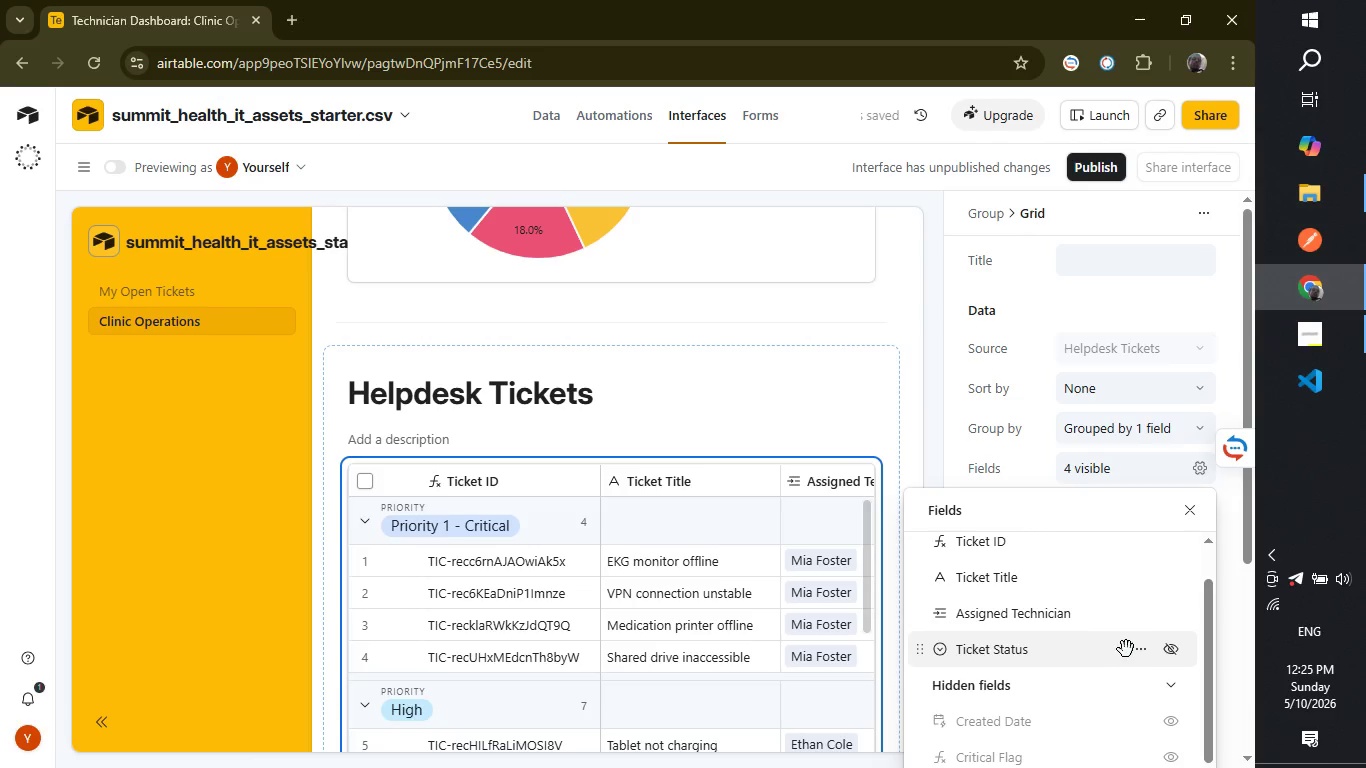 
left_click([1174, 647])
 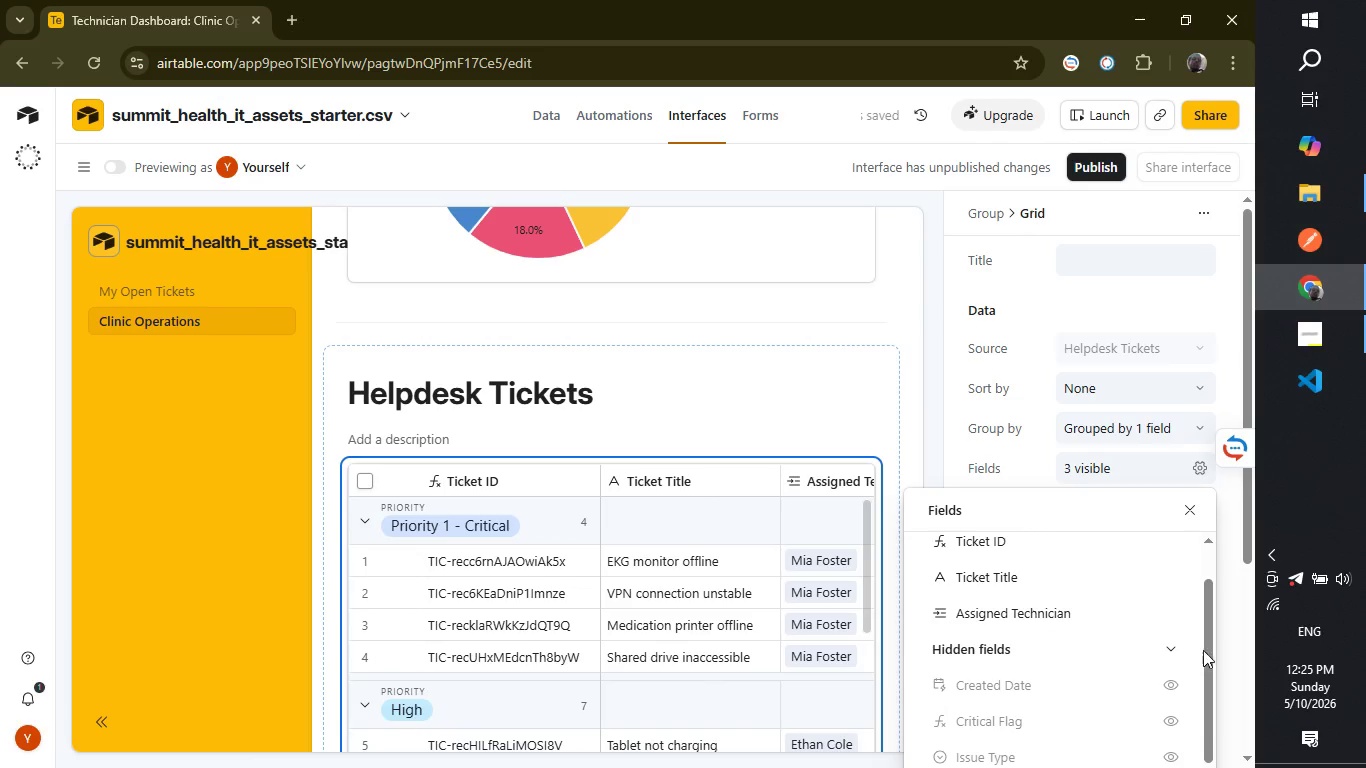 
left_click_drag(start_coordinate=[1205, 650], to_coordinate=[1193, 767])
 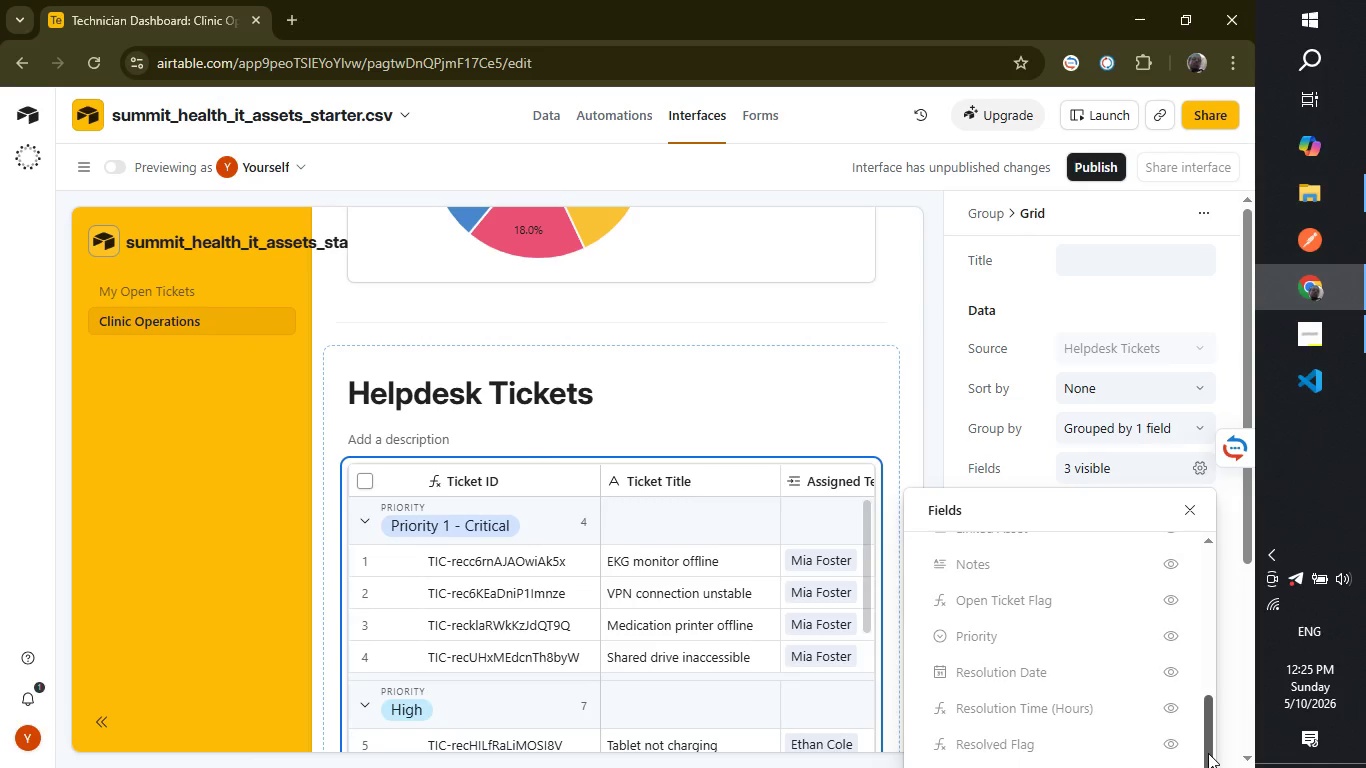 
left_click_drag(start_coordinate=[1208, 753], to_coordinate=[1208, 767])
 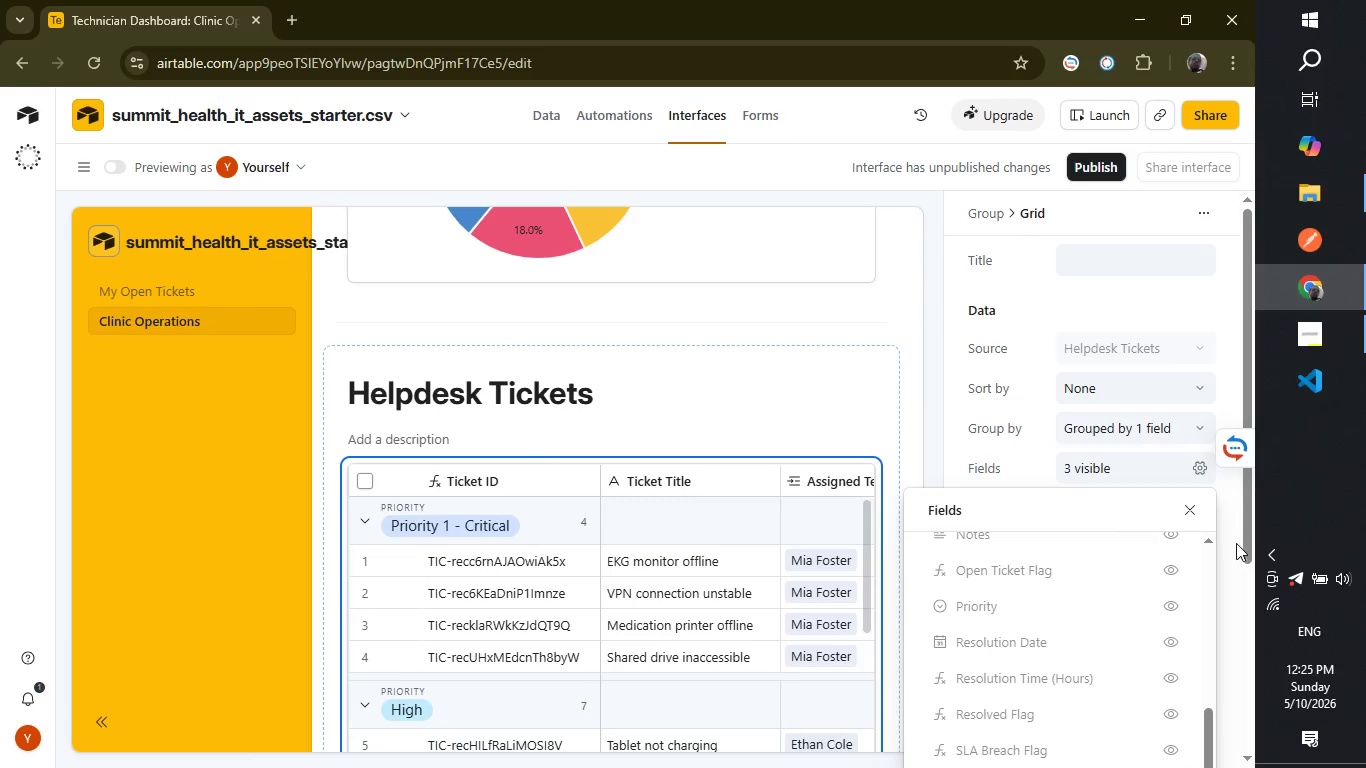 
left_click_drag(start_coordinate=[1250, 523], to_coordinate=[1240, 627])
 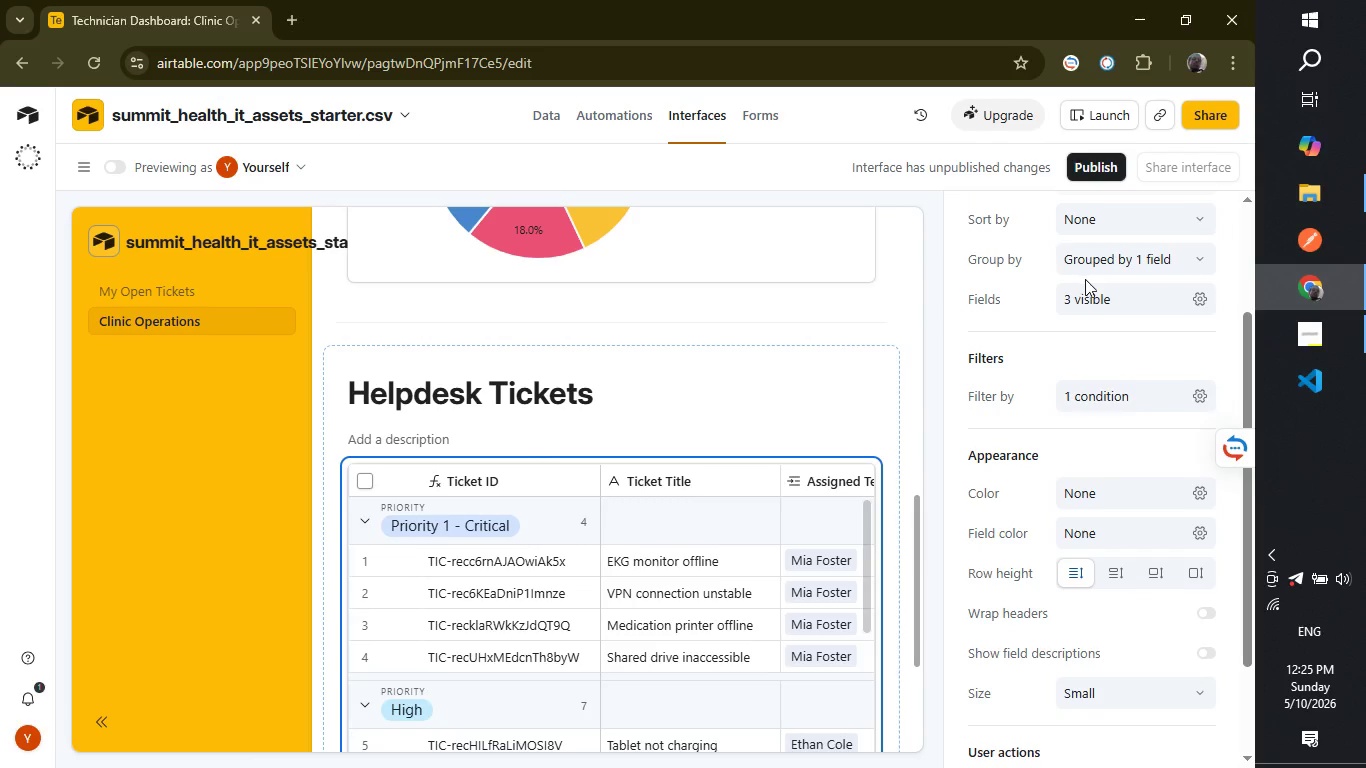 
left_click([1111, 294])
 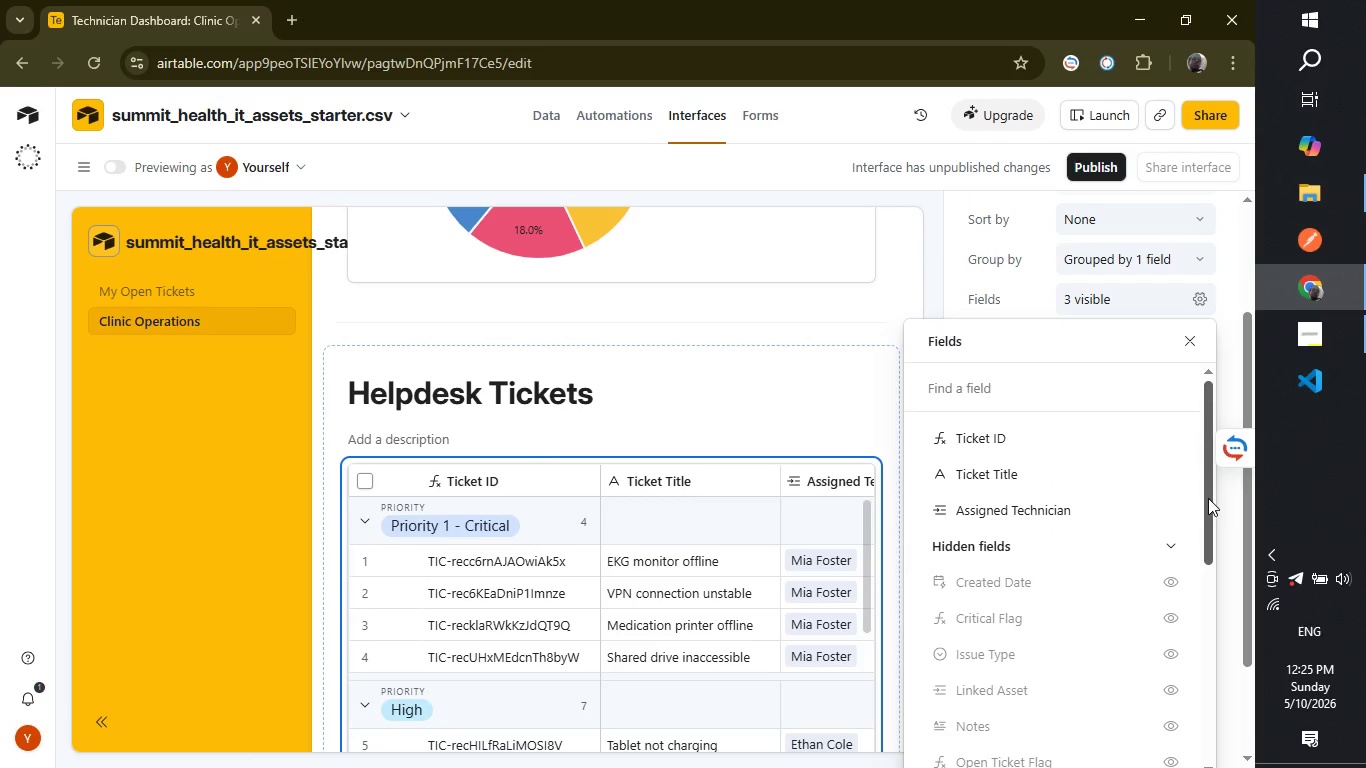 
left_click_drag(start_coordinate=[1208, 498], to_coordinate=[1199, 739])
 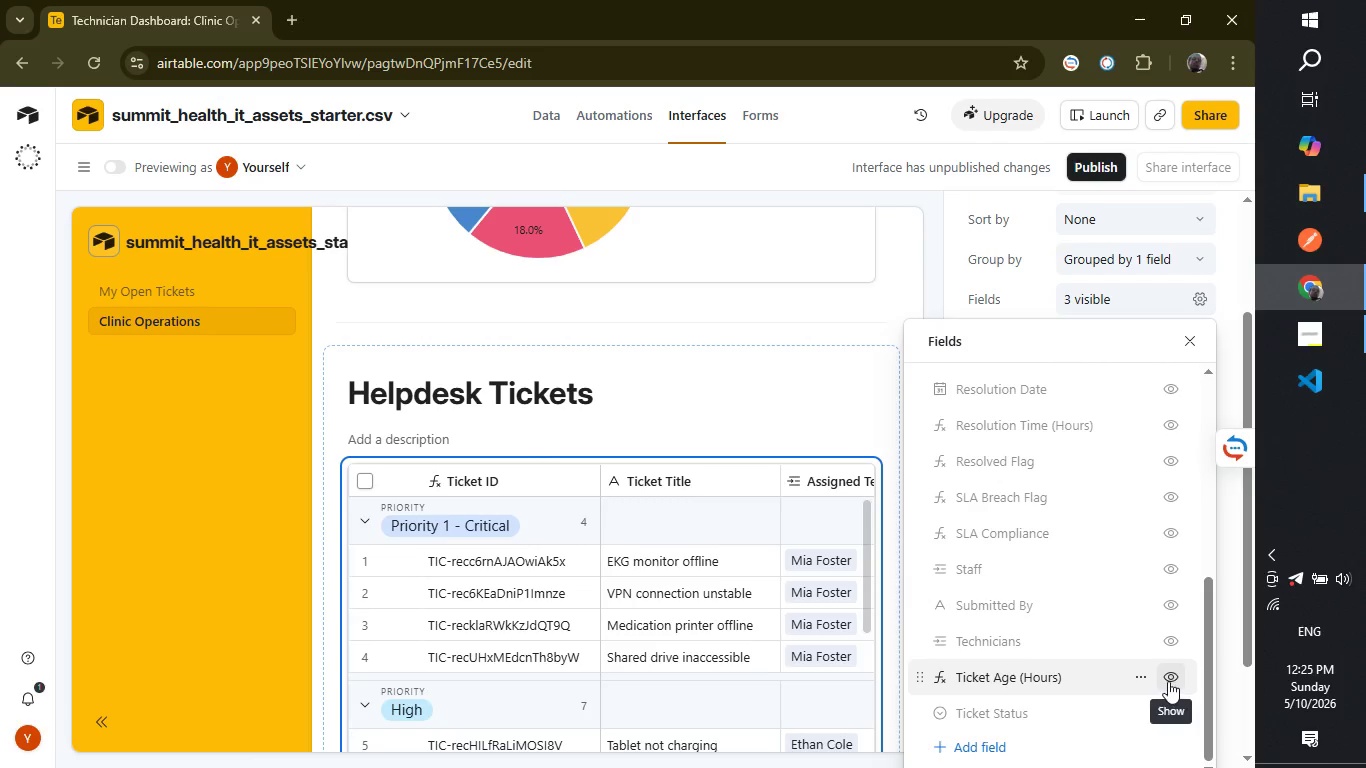 
left_click([1168, 677])
 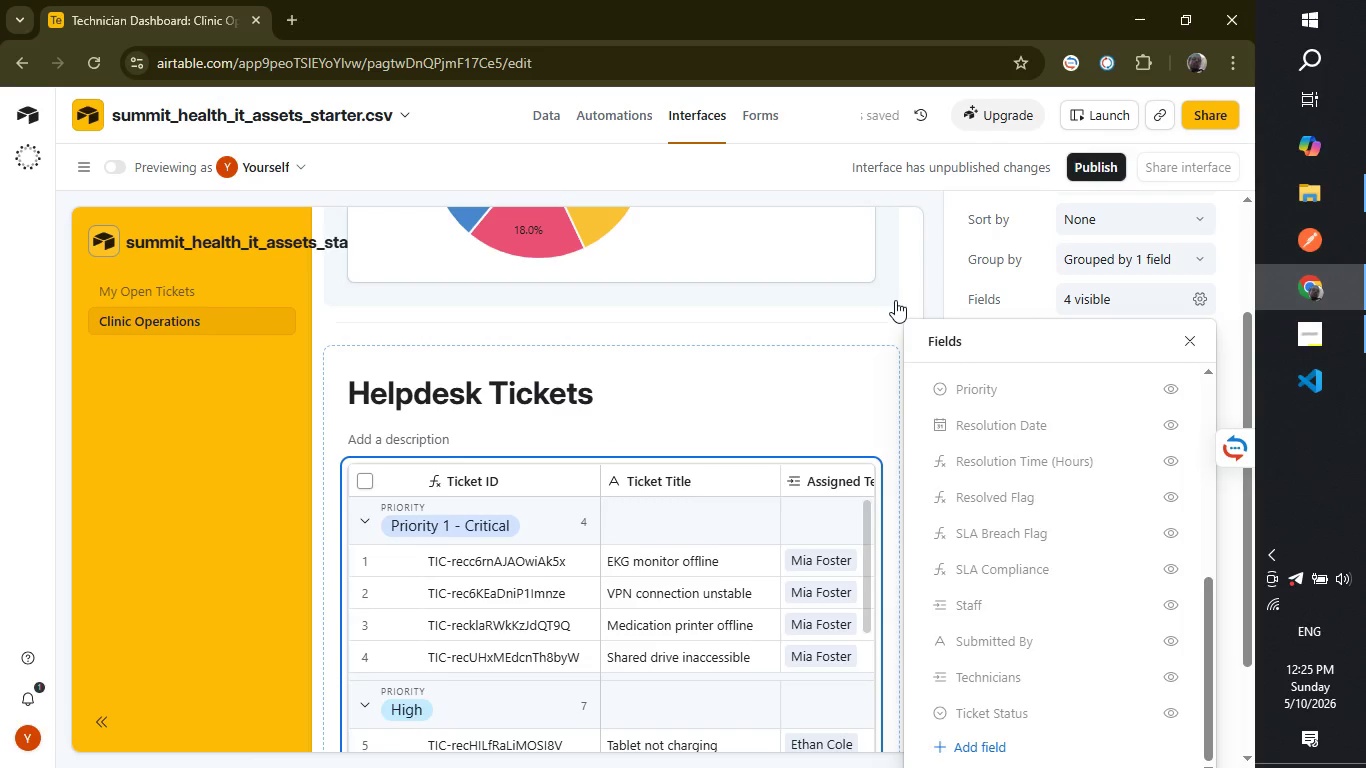 
left_click([894, 310])
 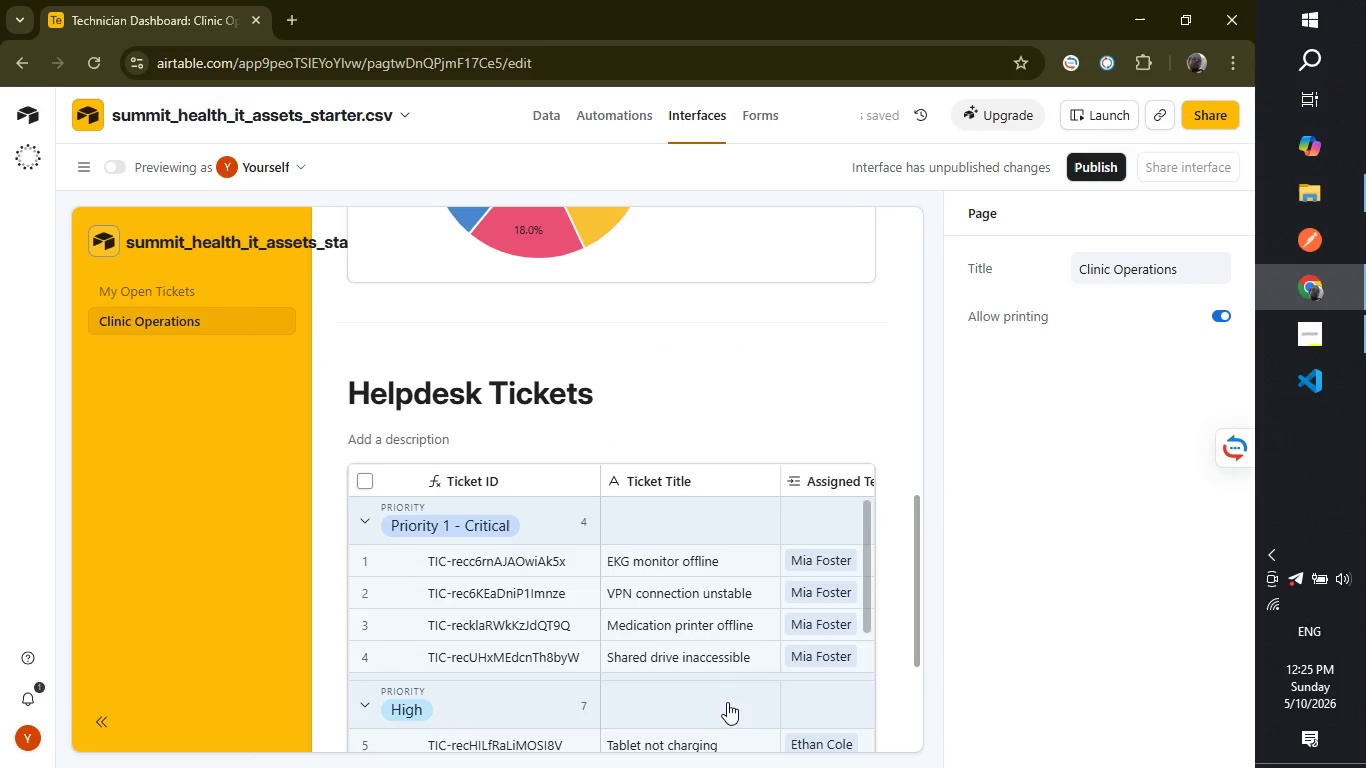 
left_click([717, 684])
 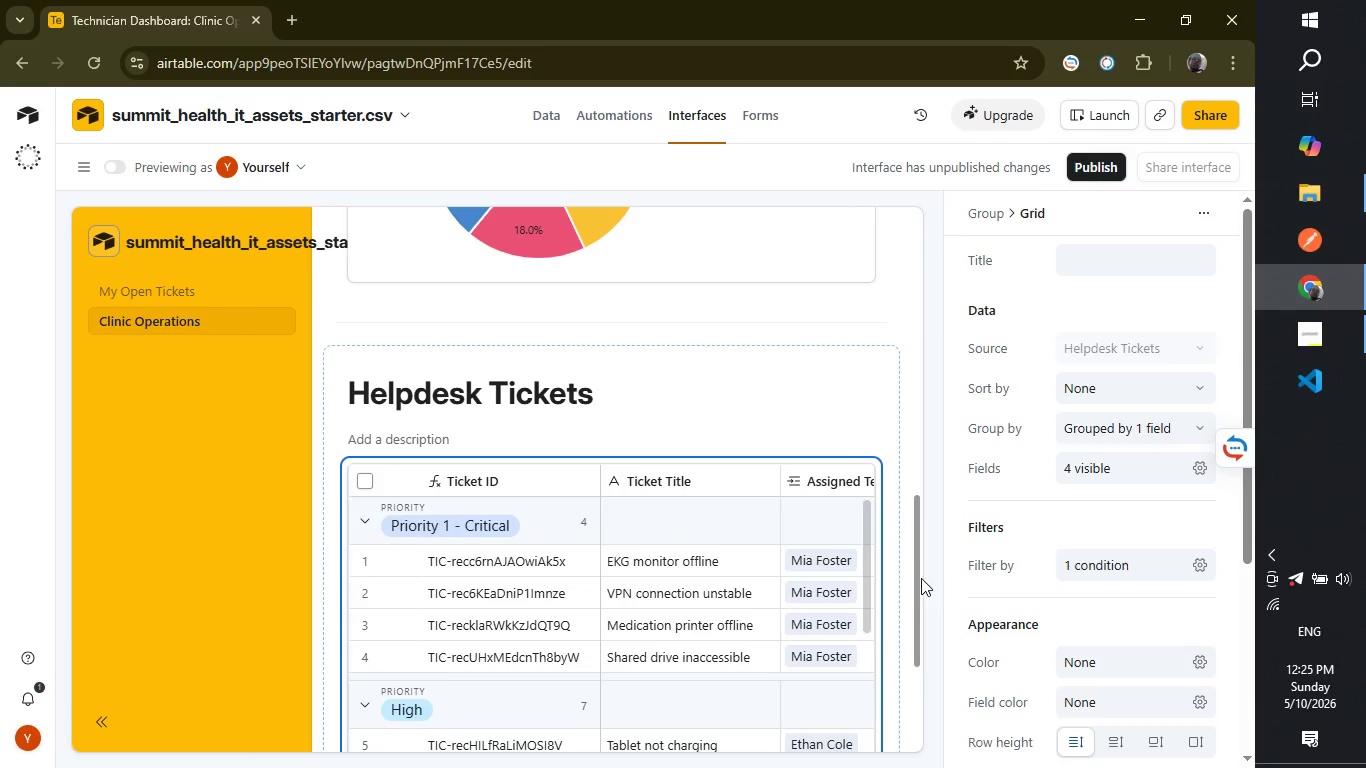 
left_click_drag(start_coordinate=[920, 579], to_coordinate=[921, 707])
 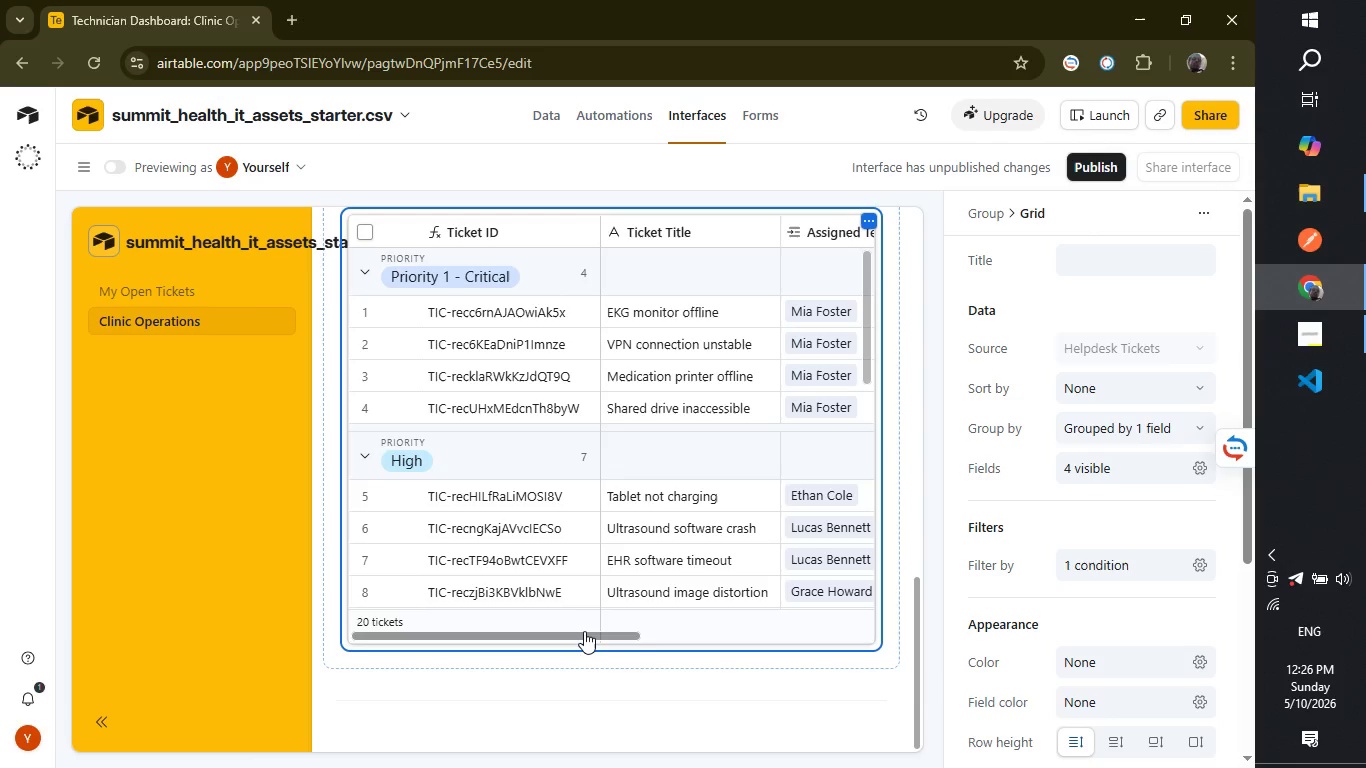 
left_click_drag(start_coordinate=[584, 632], to_coordinate=[527, 651])
 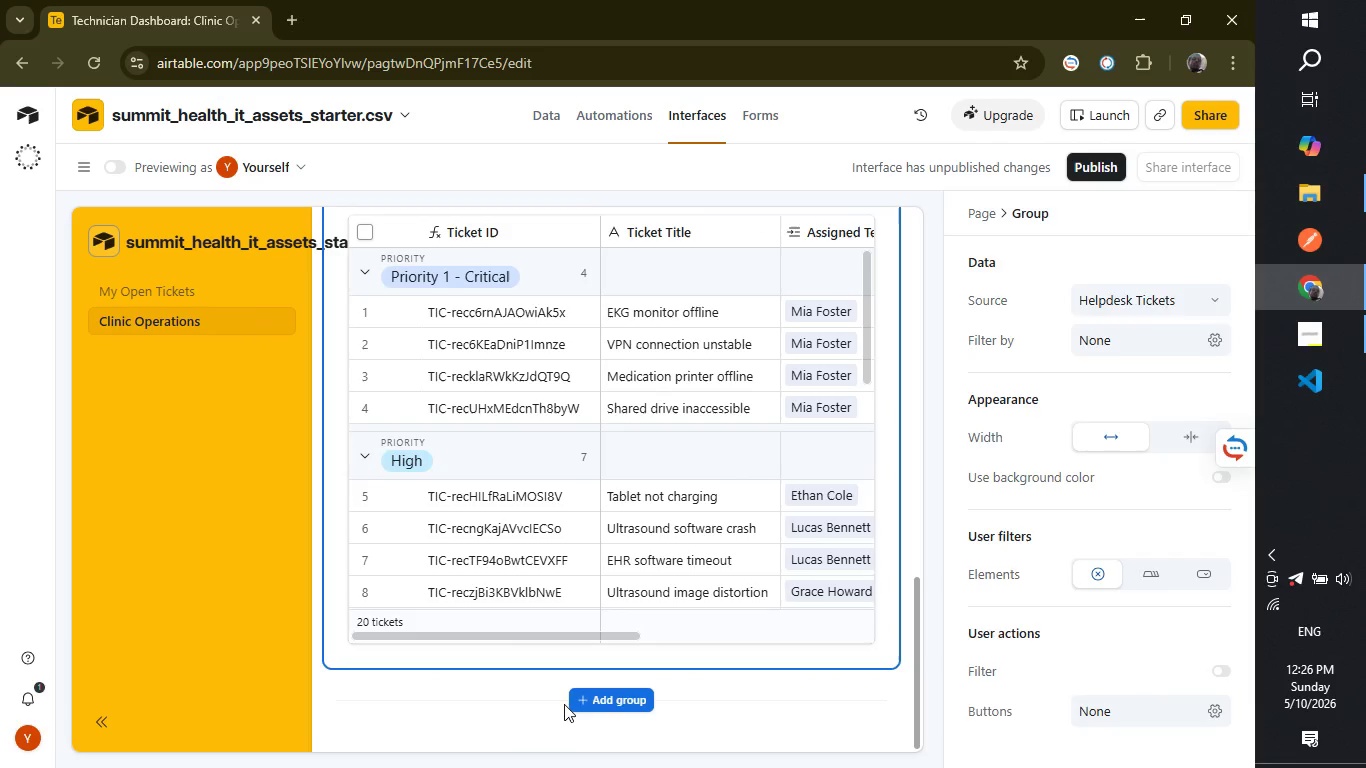 
left_click([564, 704])
 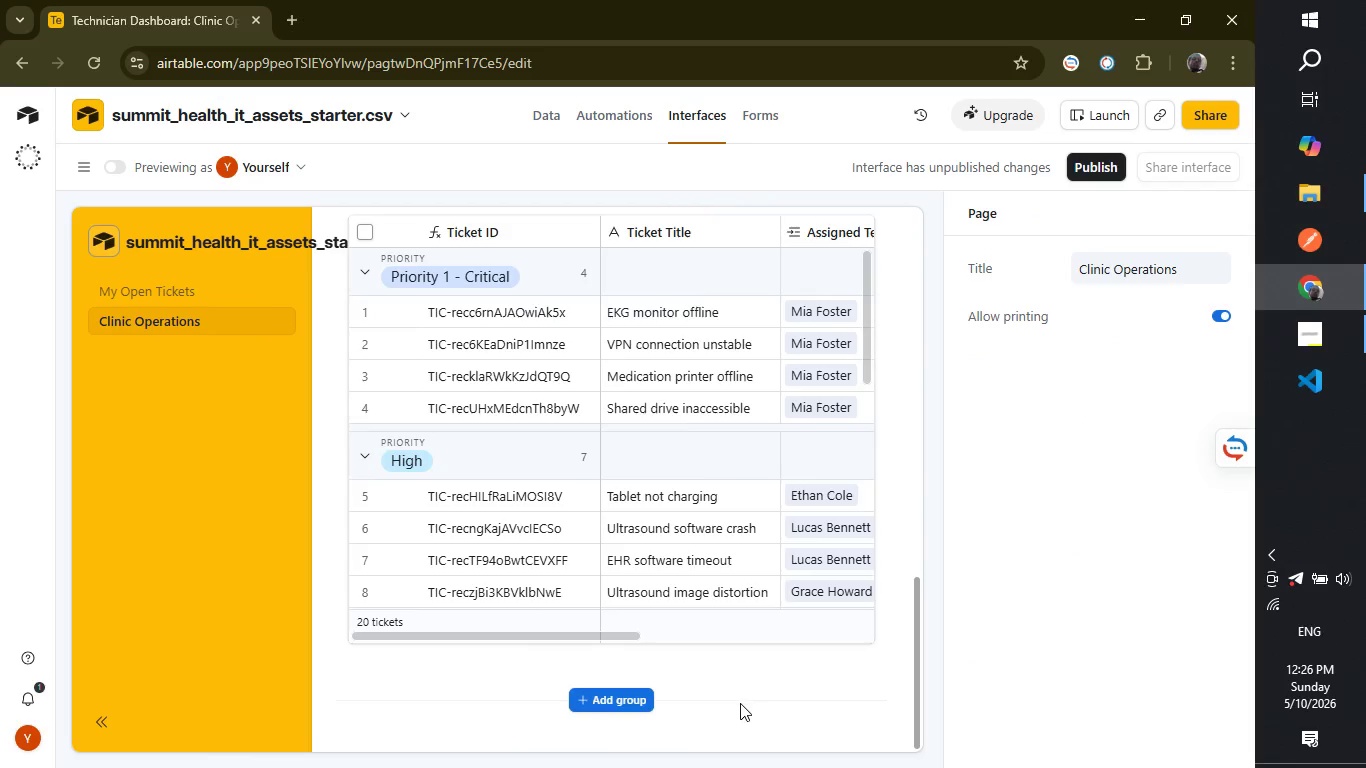 
wait(29.09)
 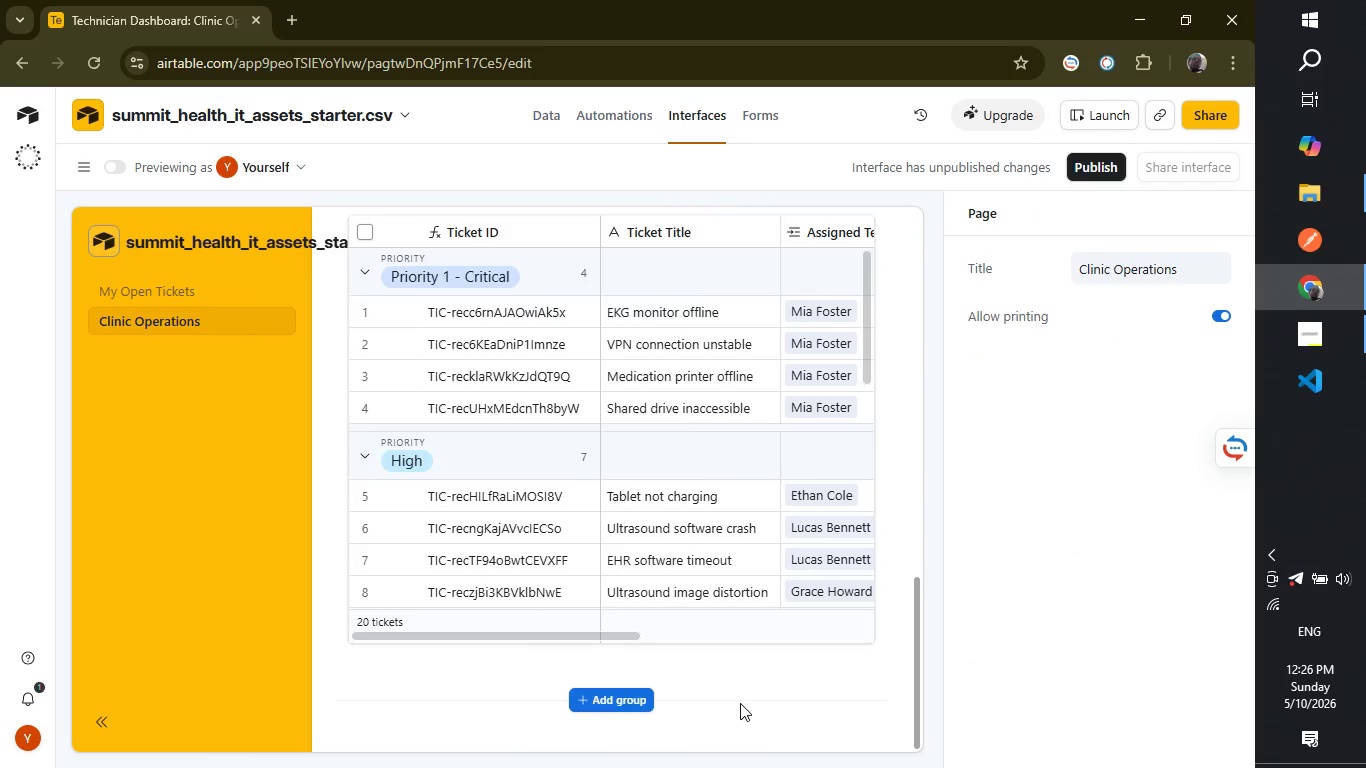 
left_click([629, 526])
 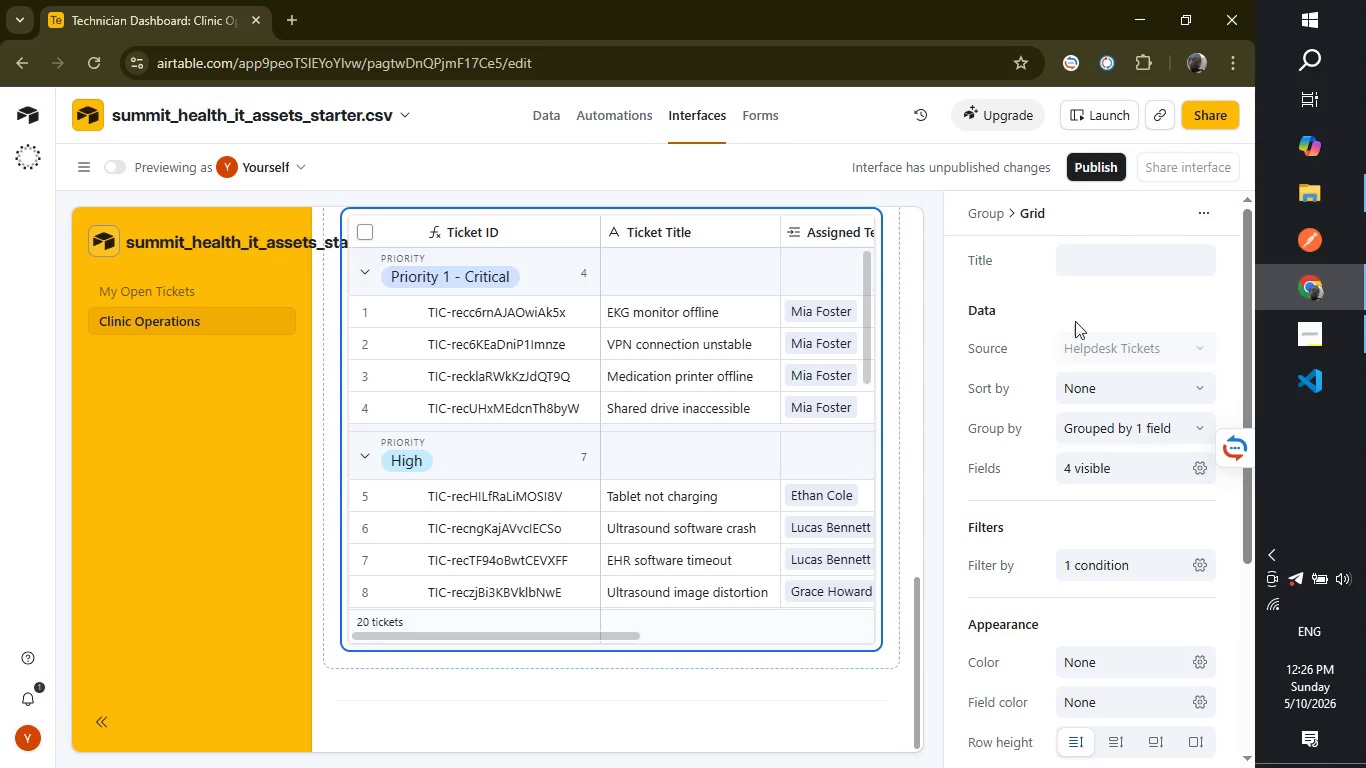 
left_click([1117, 257])
 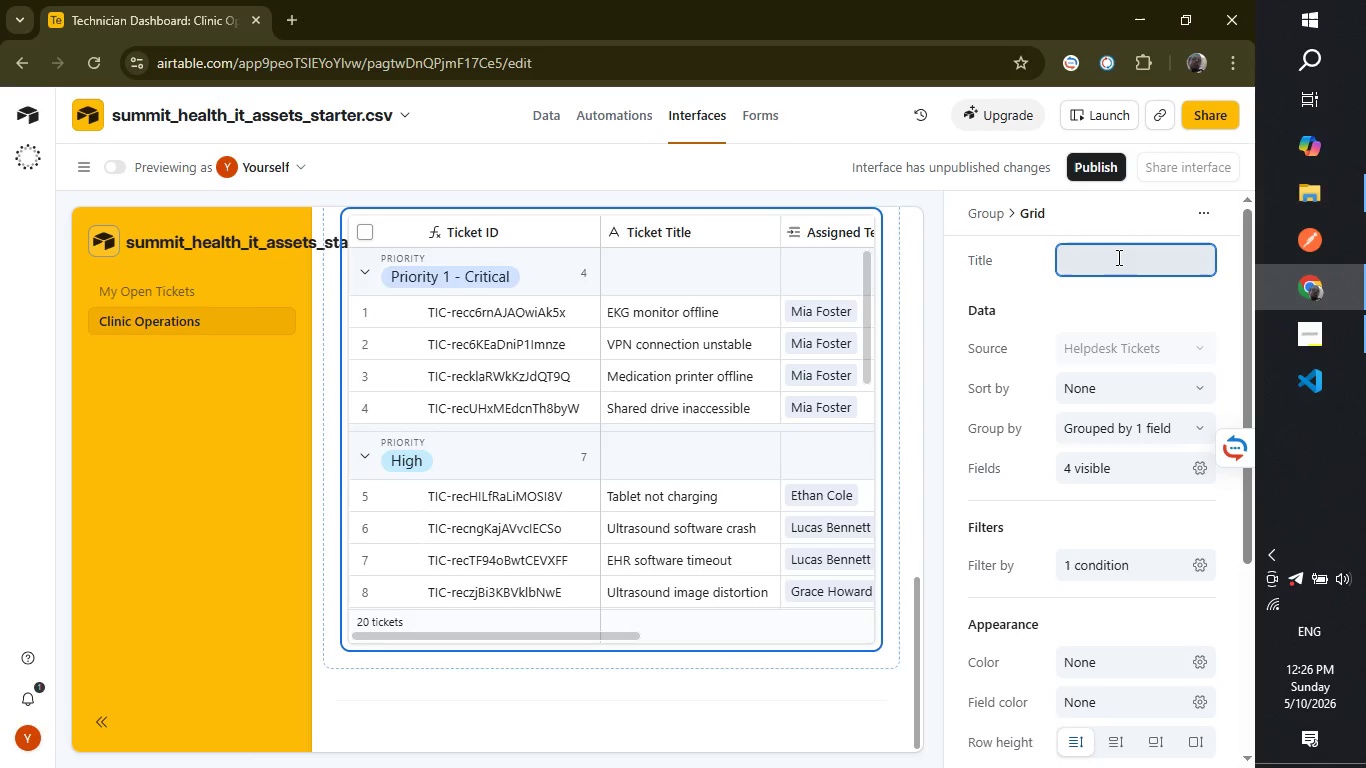 
type(Open Tickets by Priority)
 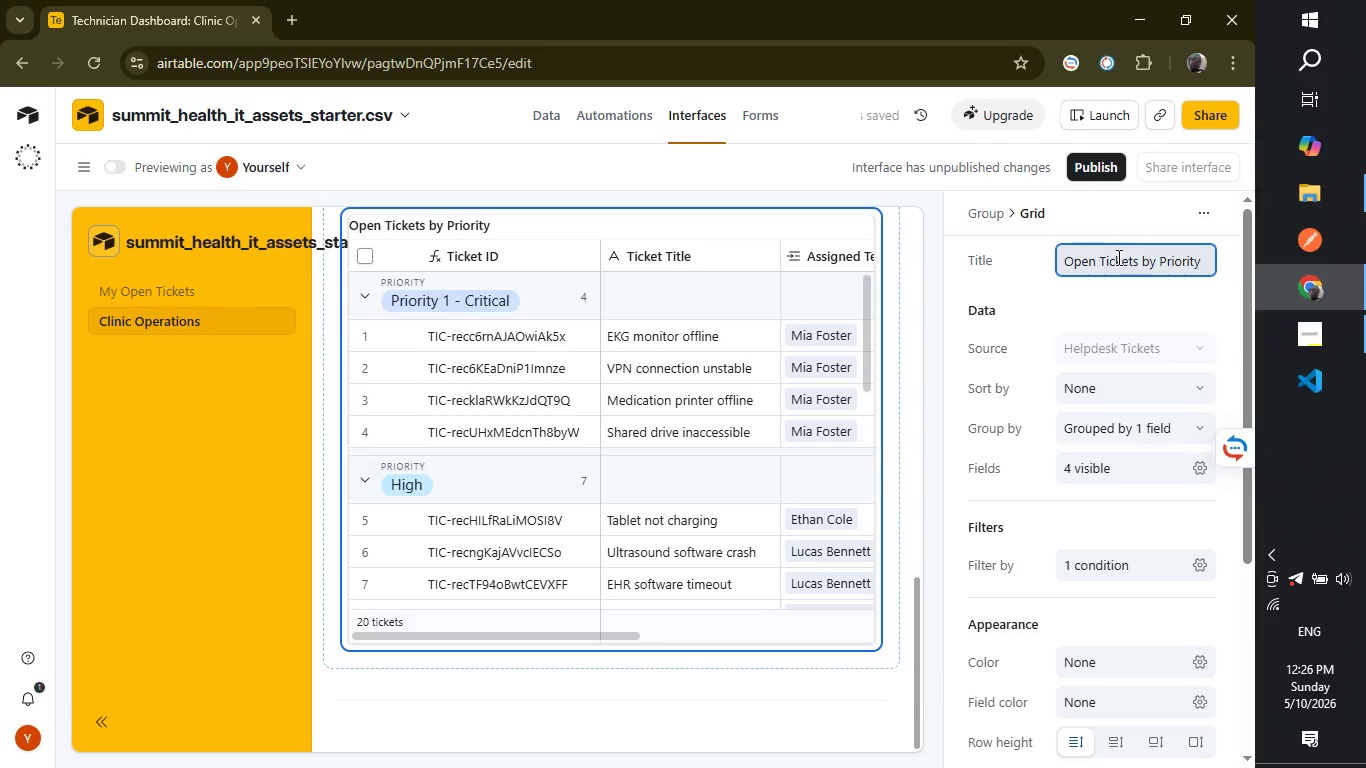 
left_click([1120, 296])
 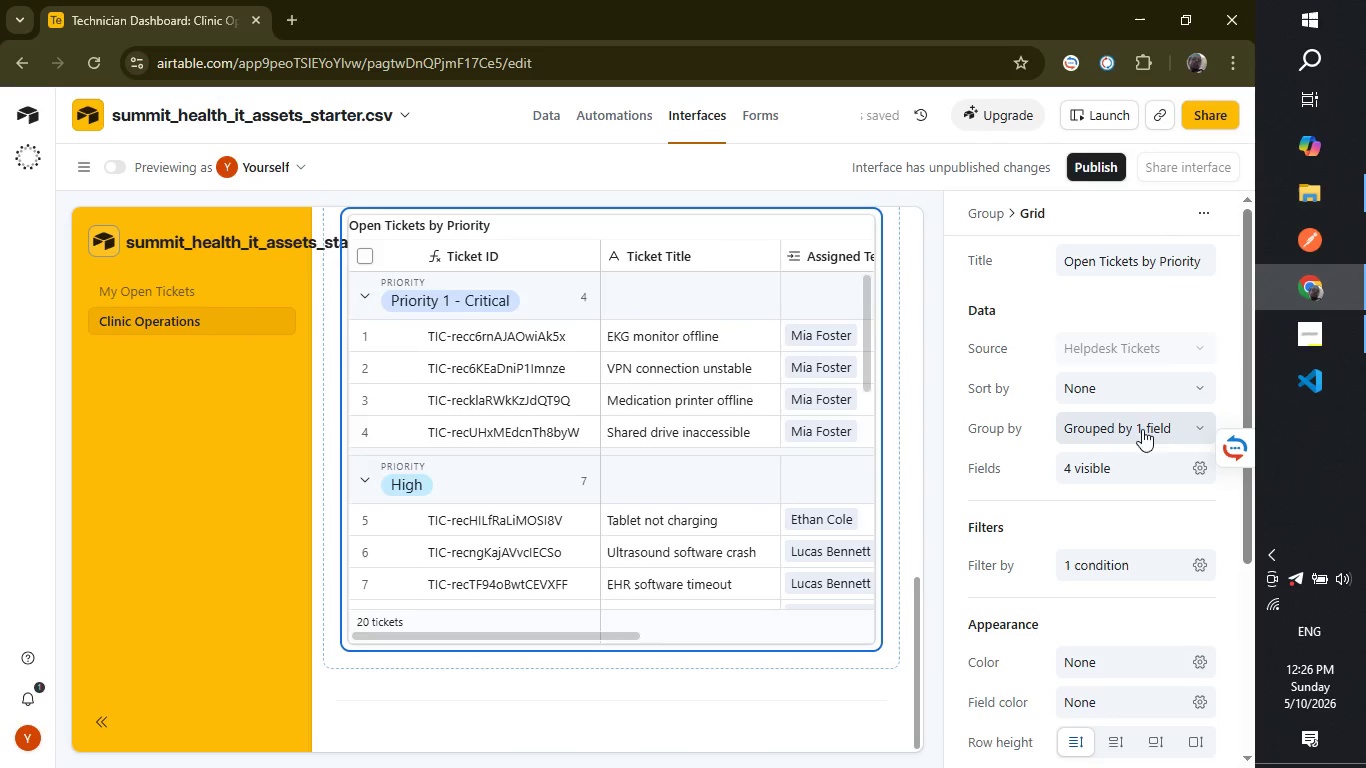 
left_click([1323, 316])